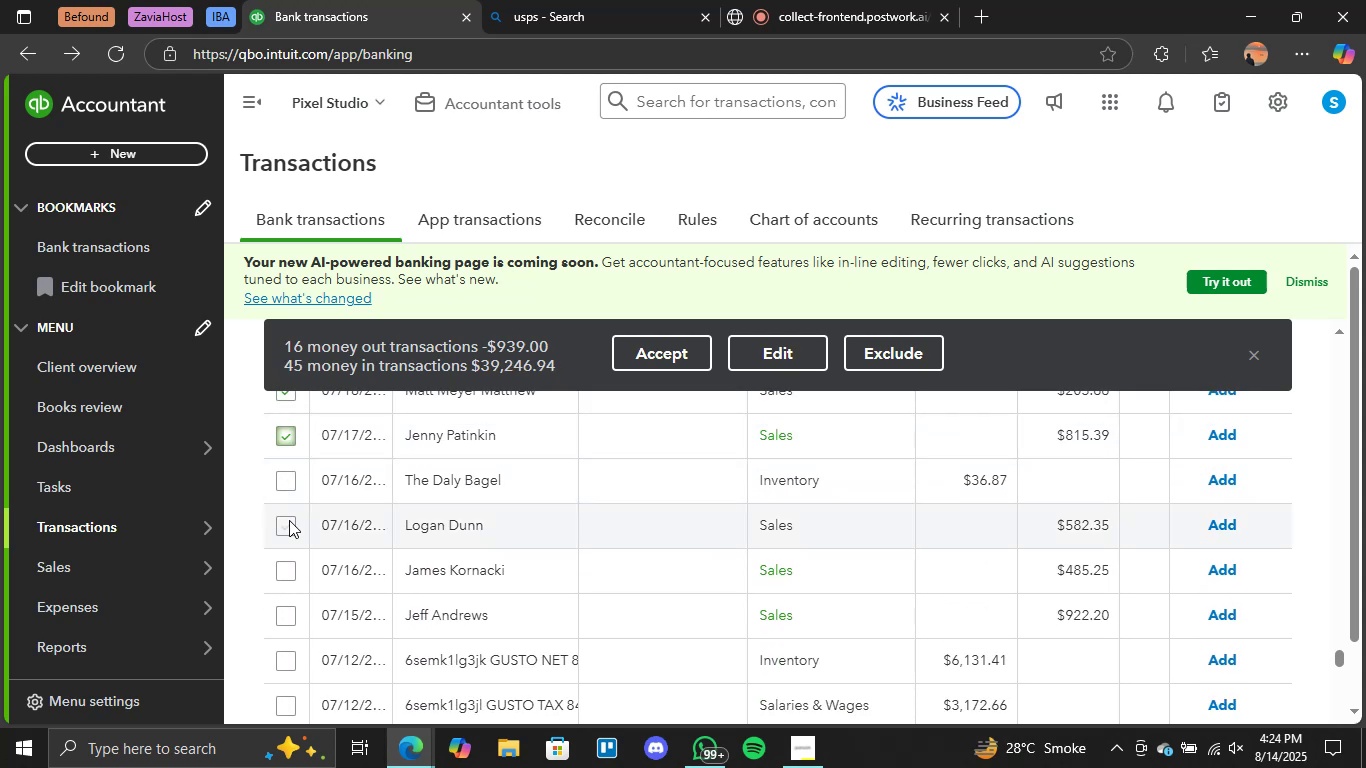 
left_click([288, 523])
 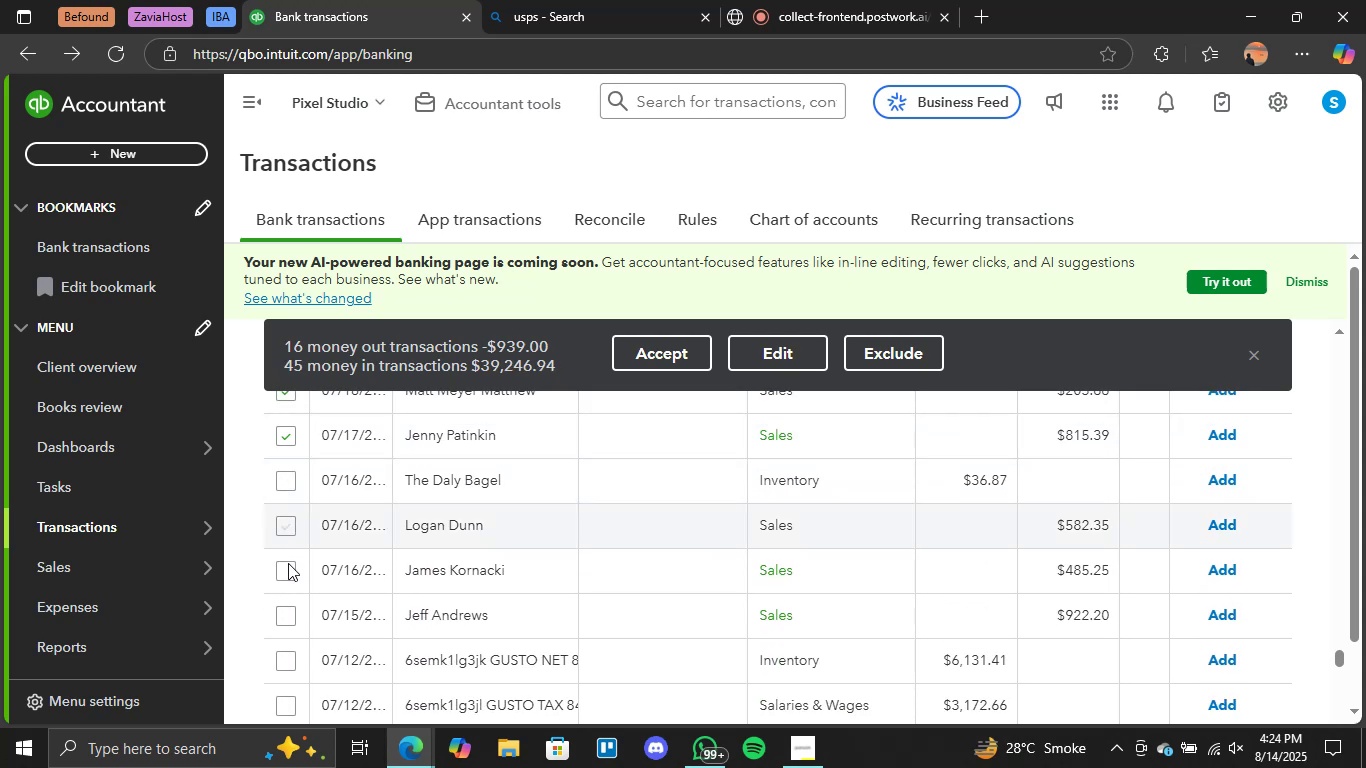 
left_click([284, 577])
 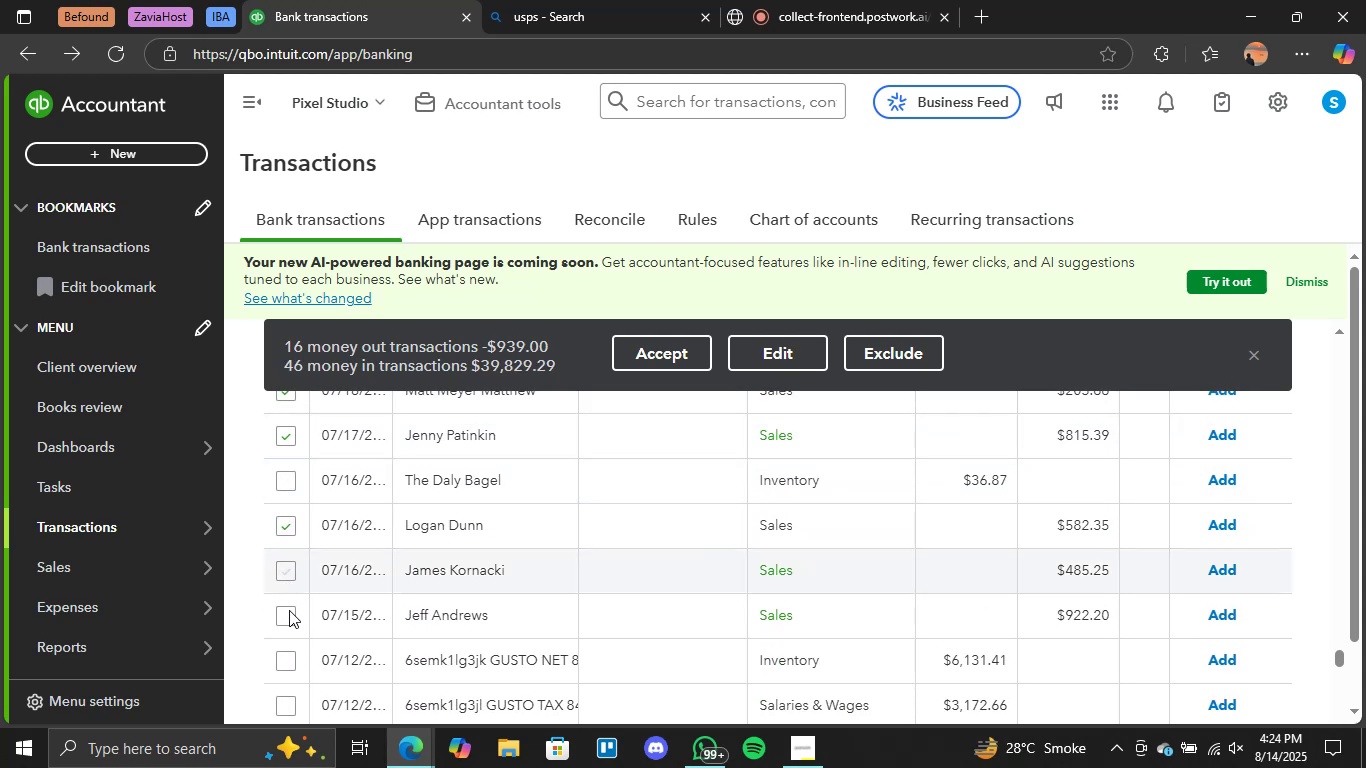 
left_click([288, 612])
 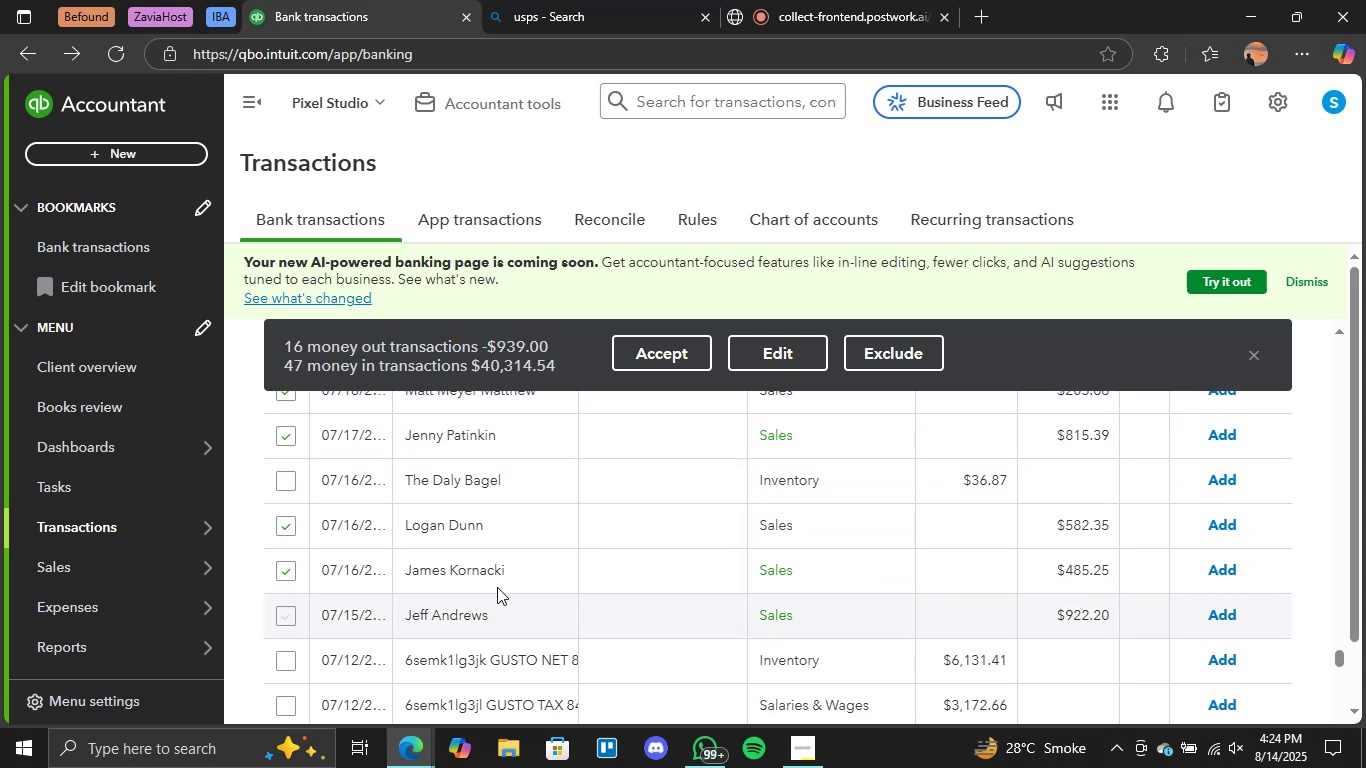 
scroll: coordinate [362, 591], scroll_direction: down, amount: 4.0
 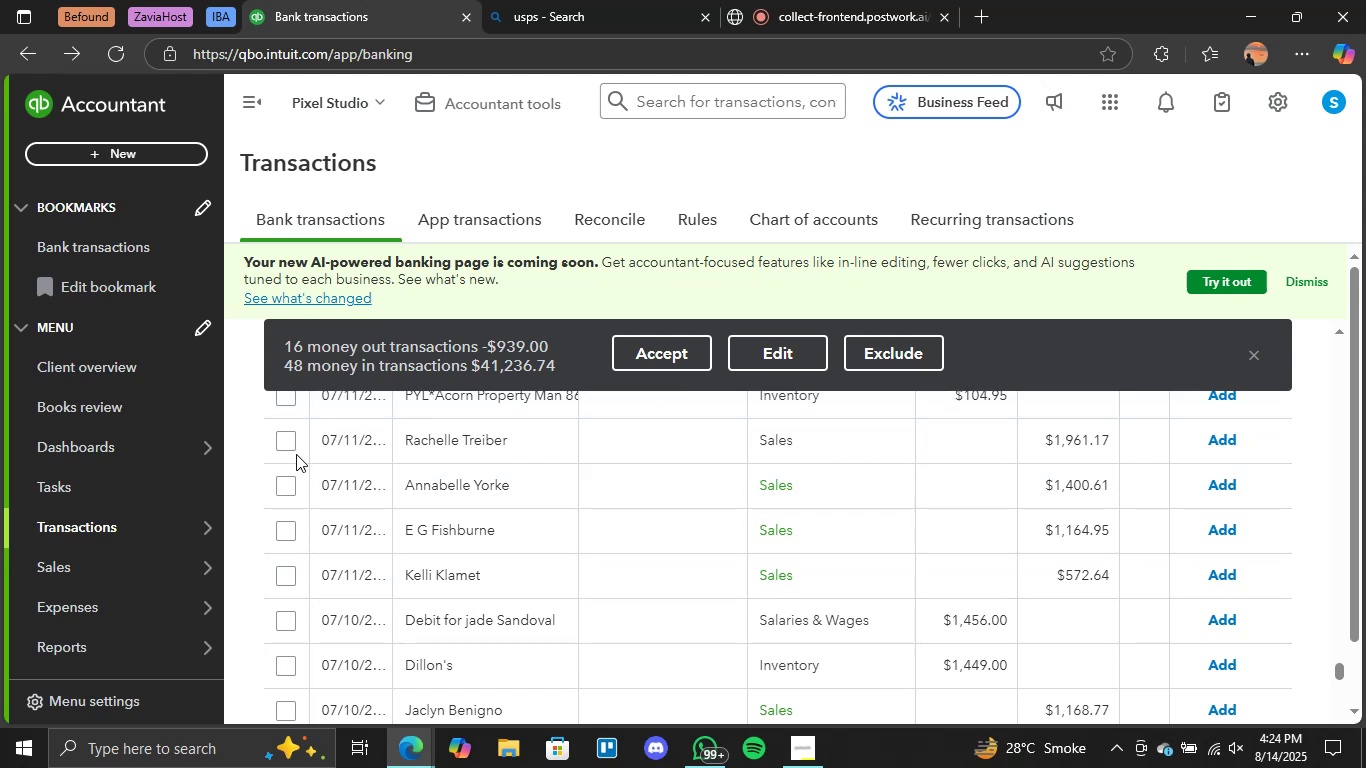 
left_click([288, 442])
 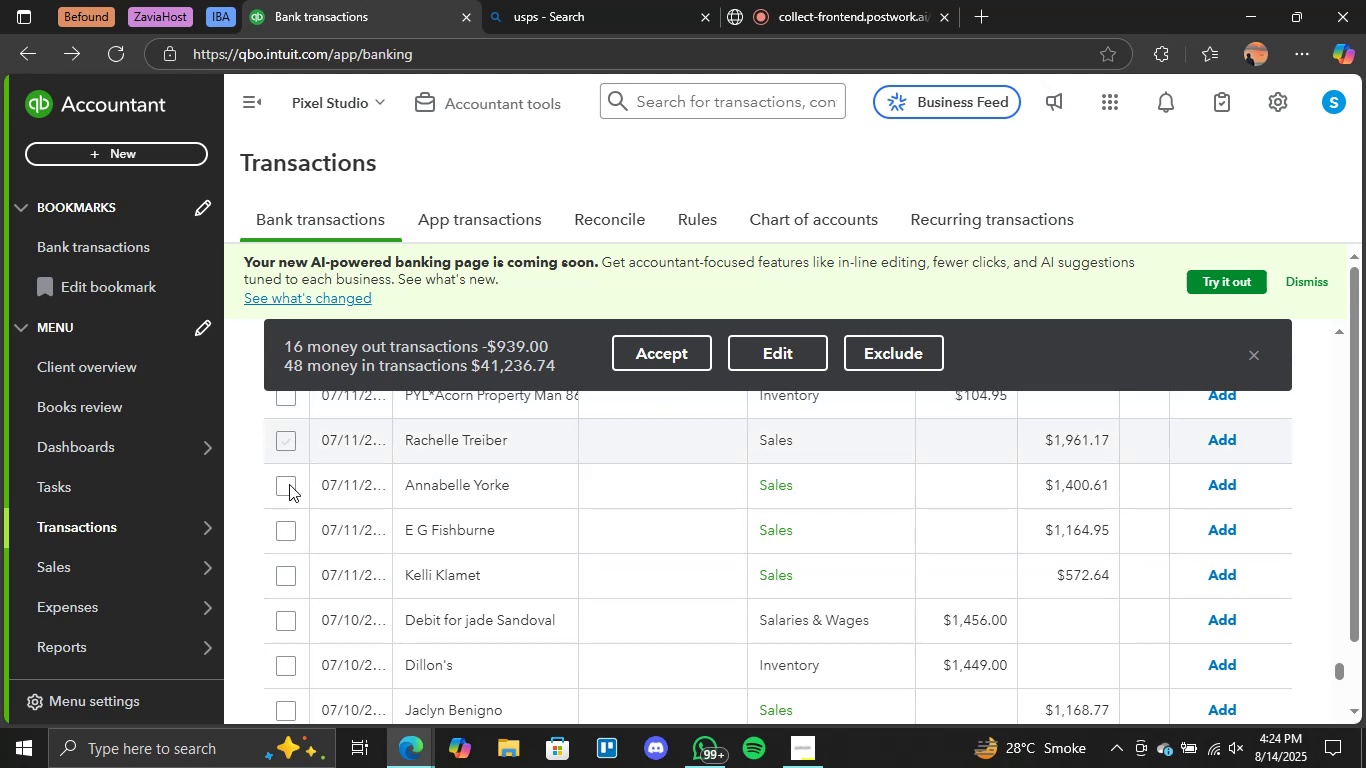 
double_click([289, 487])
 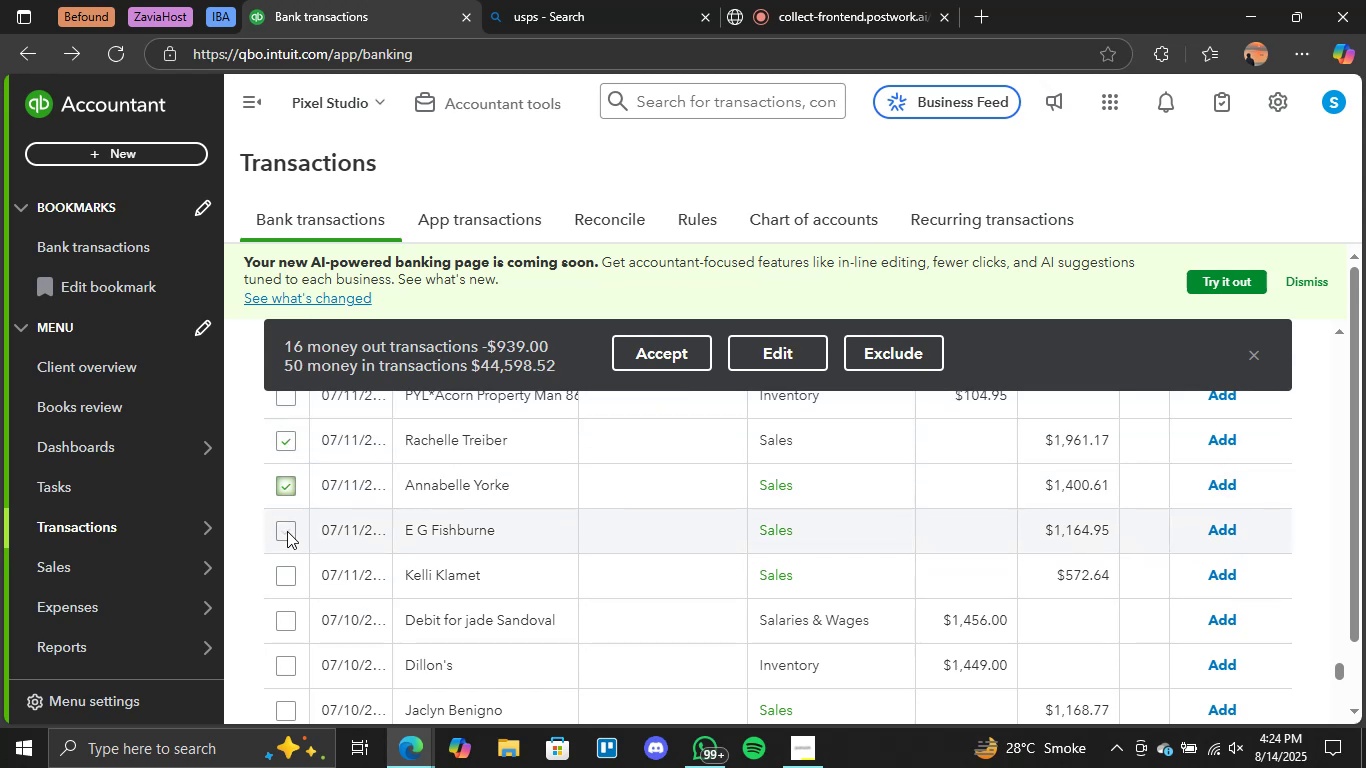 
left_click([286, 529])
 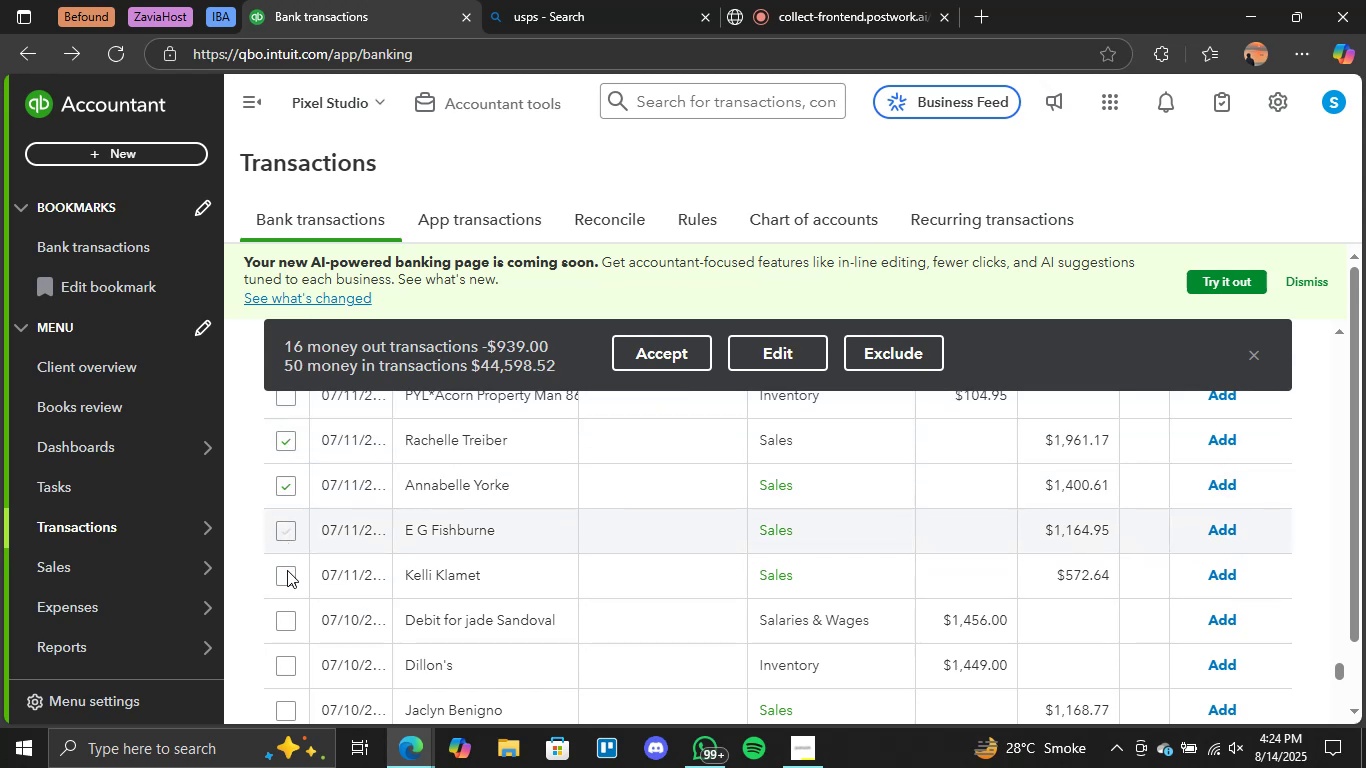 
left_click([287, 570])
 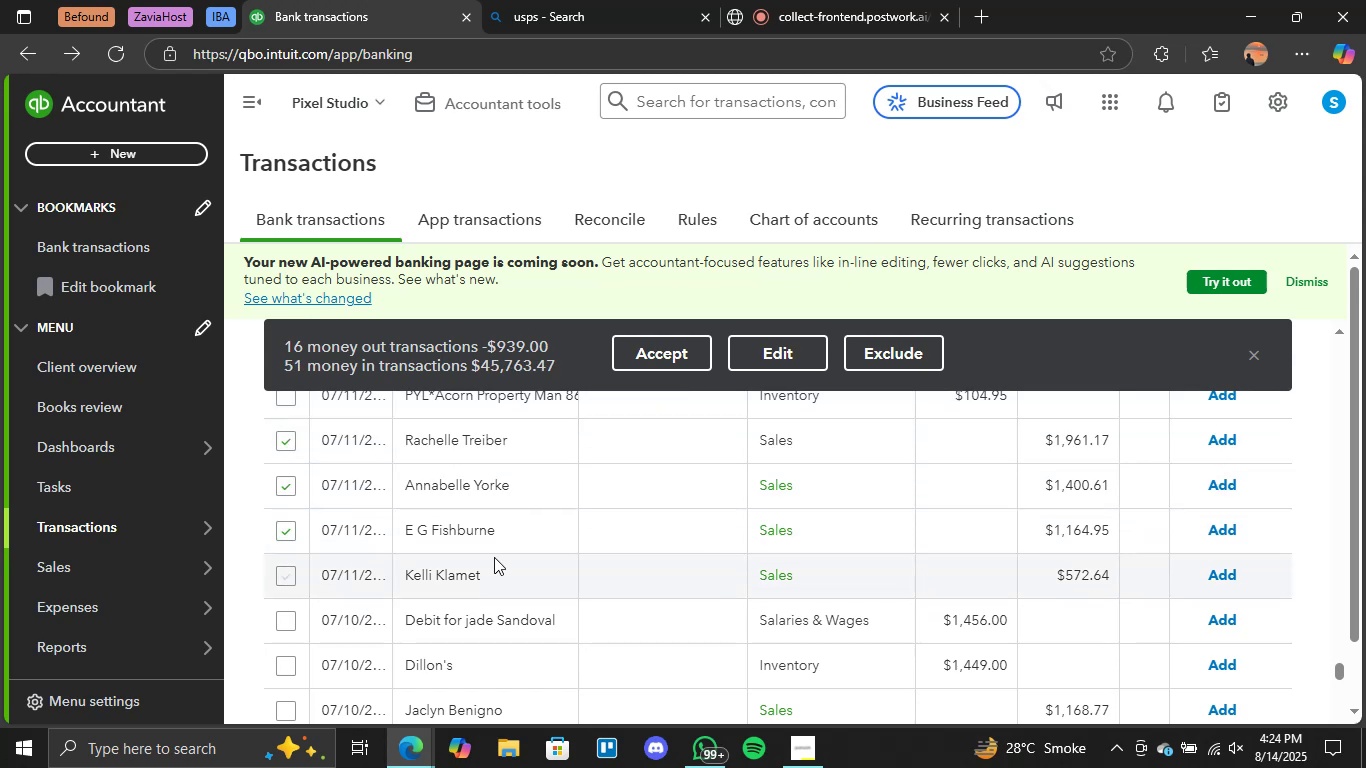 
scroll: coordinate [472, 562], scroll_direction: down, amount: 2.0
 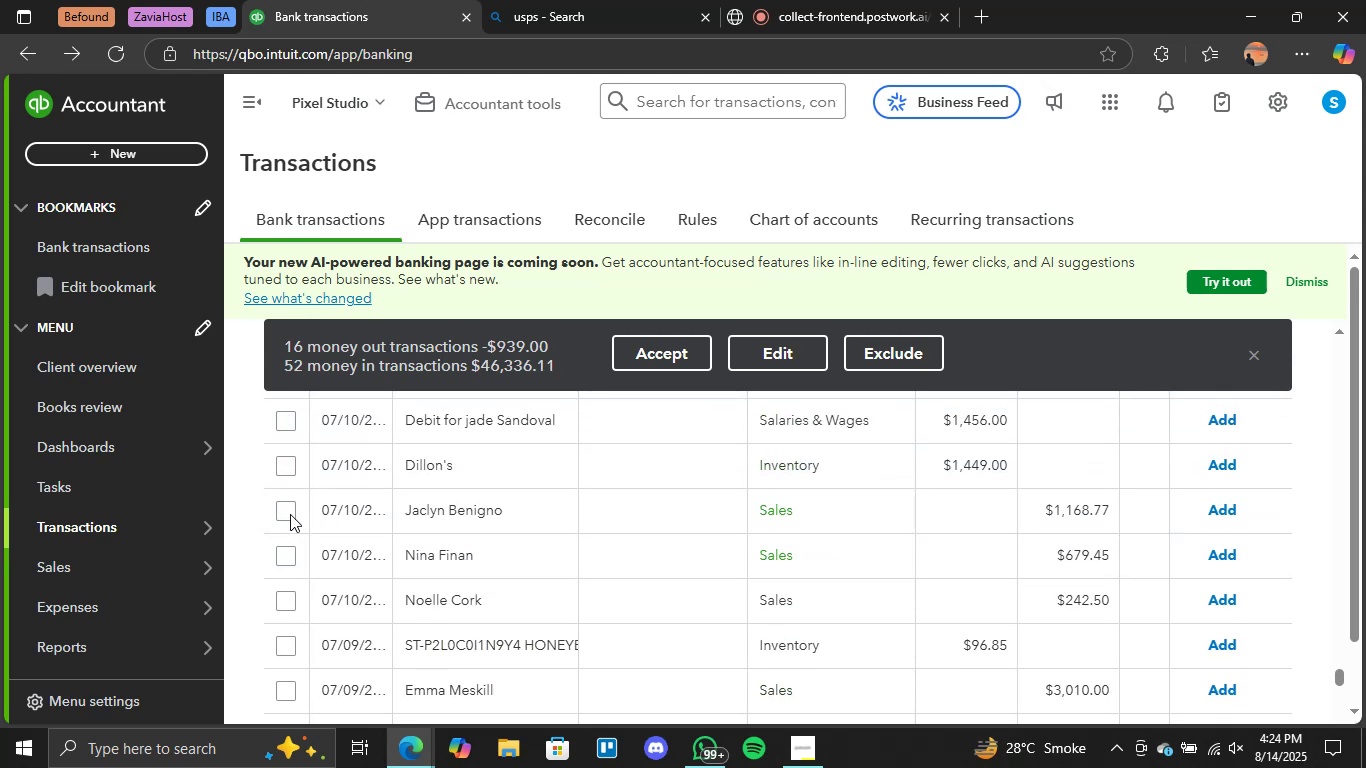 
left_click([289, 513])
 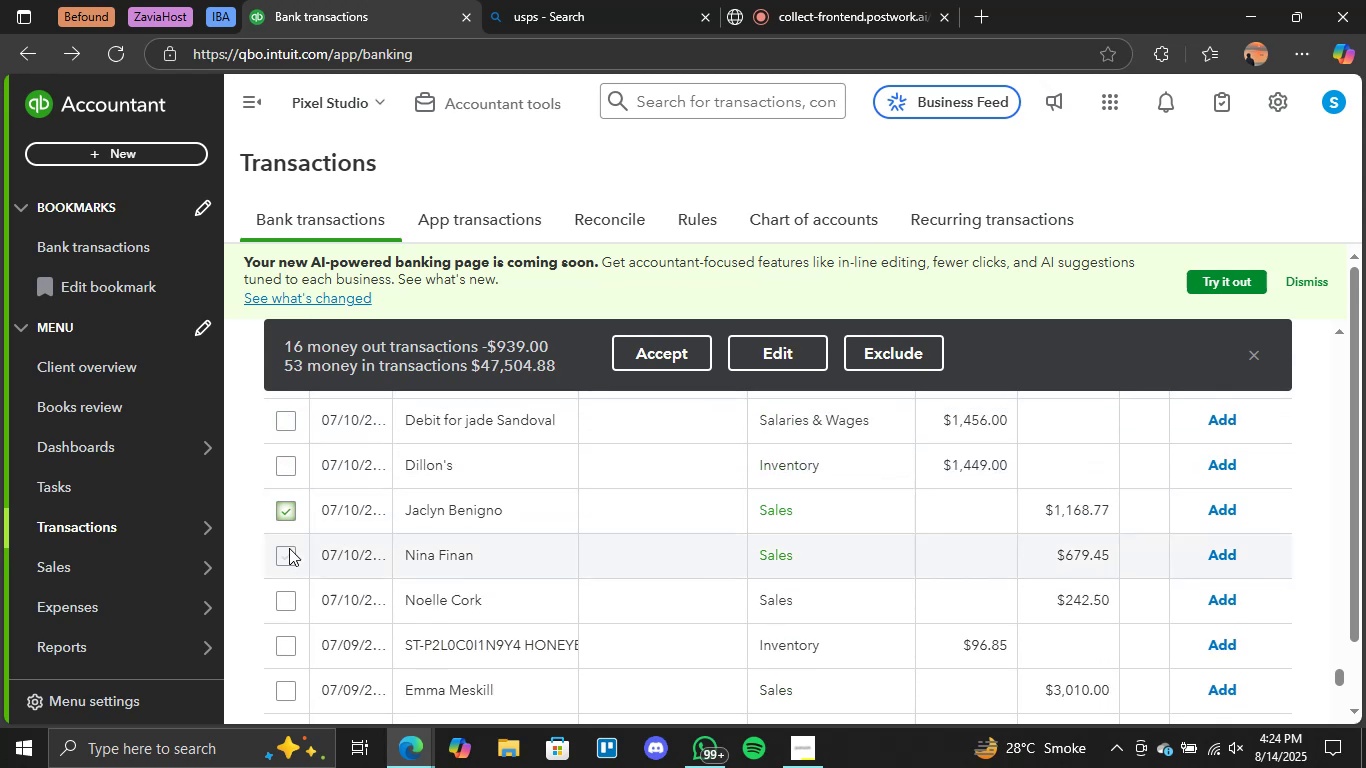 
left_click([289, 549])
 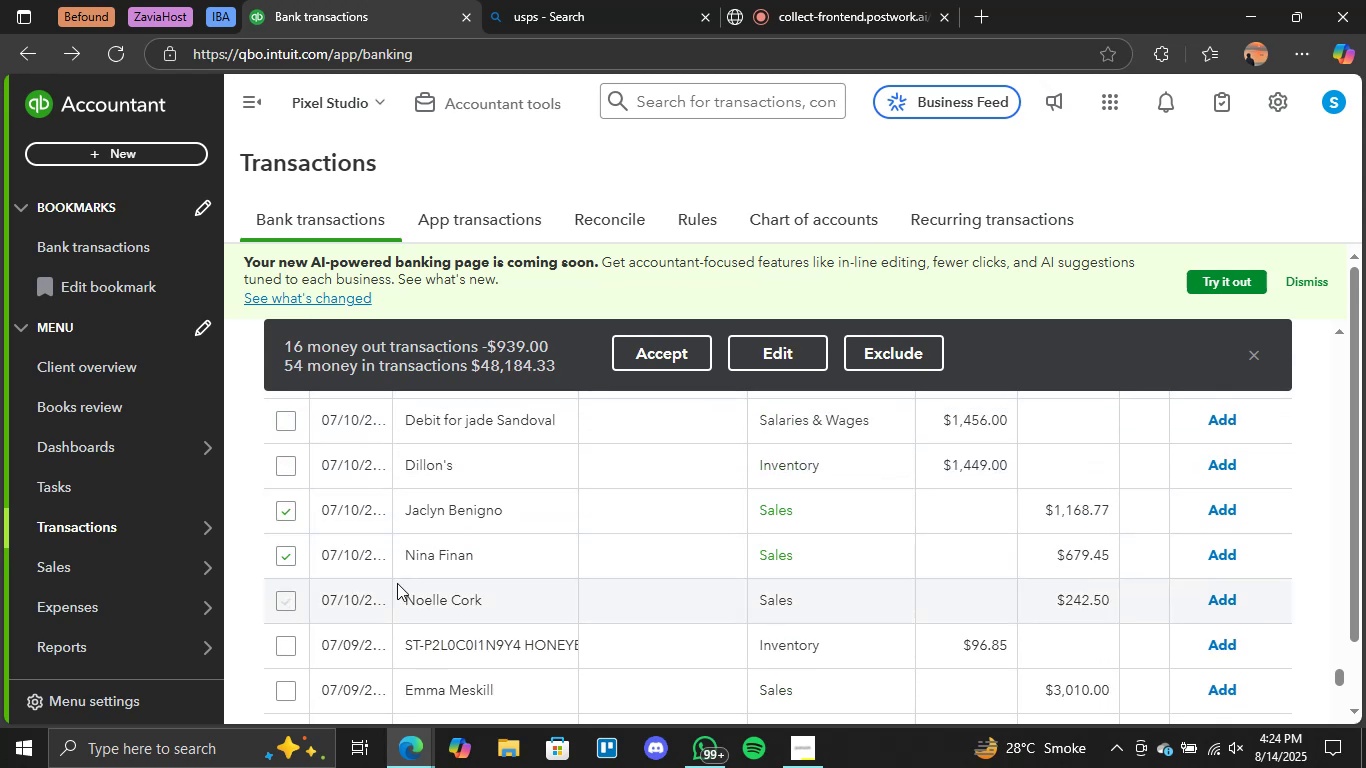 
scroll: coordinate [507, 571], scroll_direction: down, amount: 1.0
 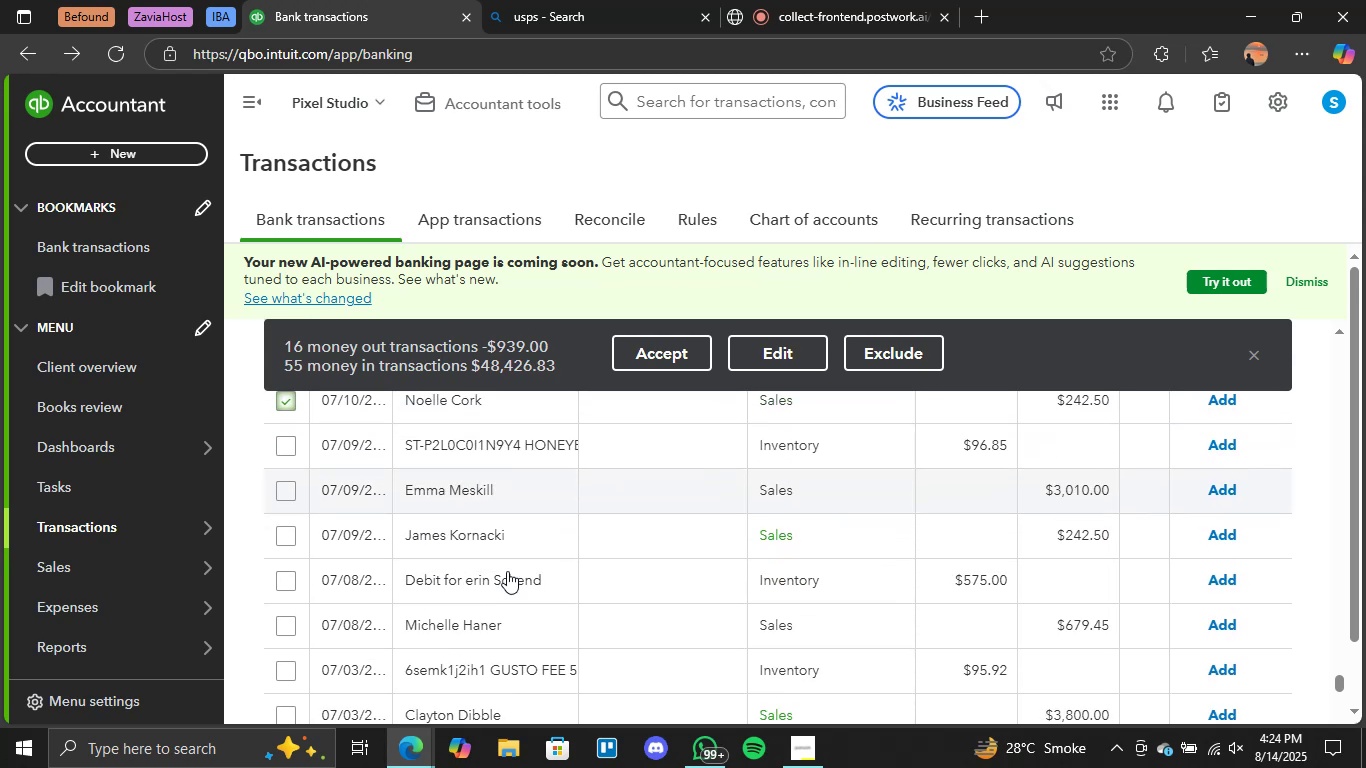 
scroll: coordinate [507, 571], scroll_direction: up, amount: 1.0
 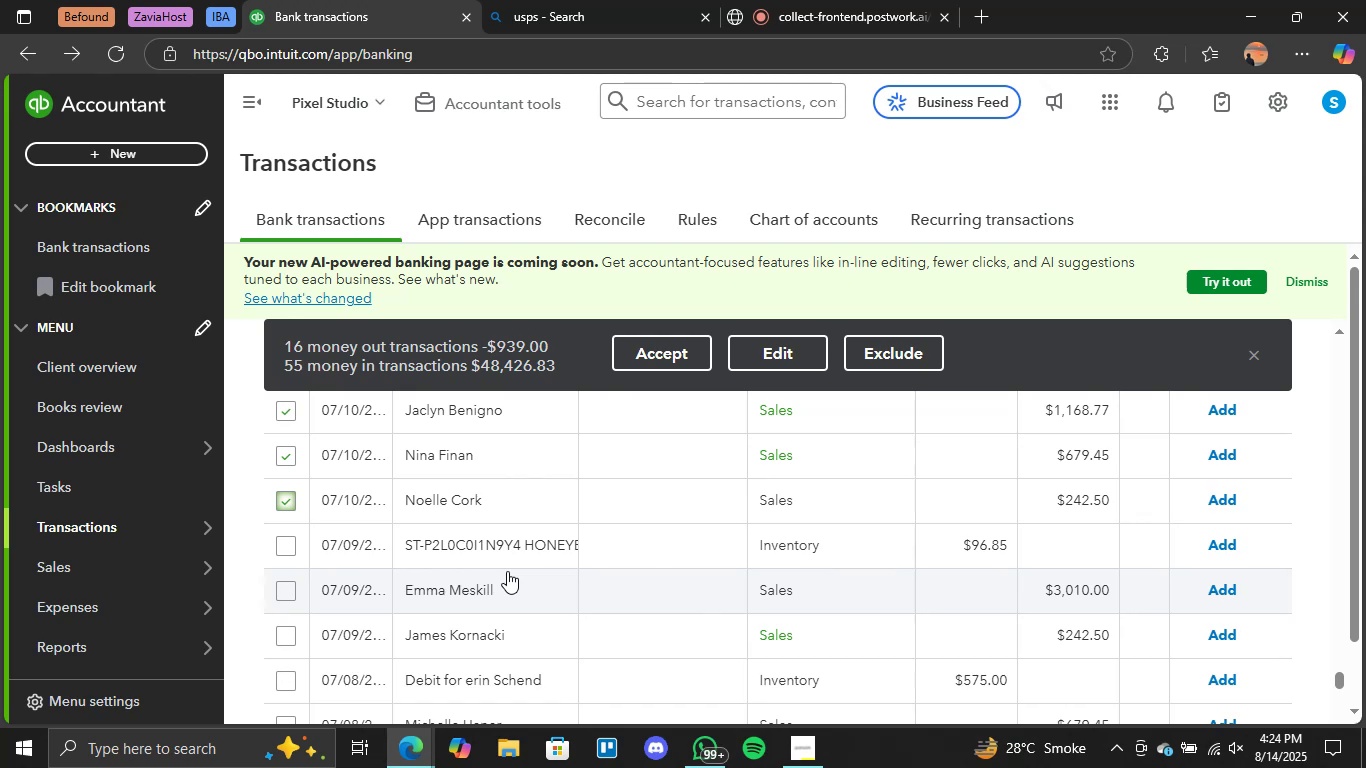 
scroll: coordinate [507, 571], scroll_direction: down, amount: 1.0
 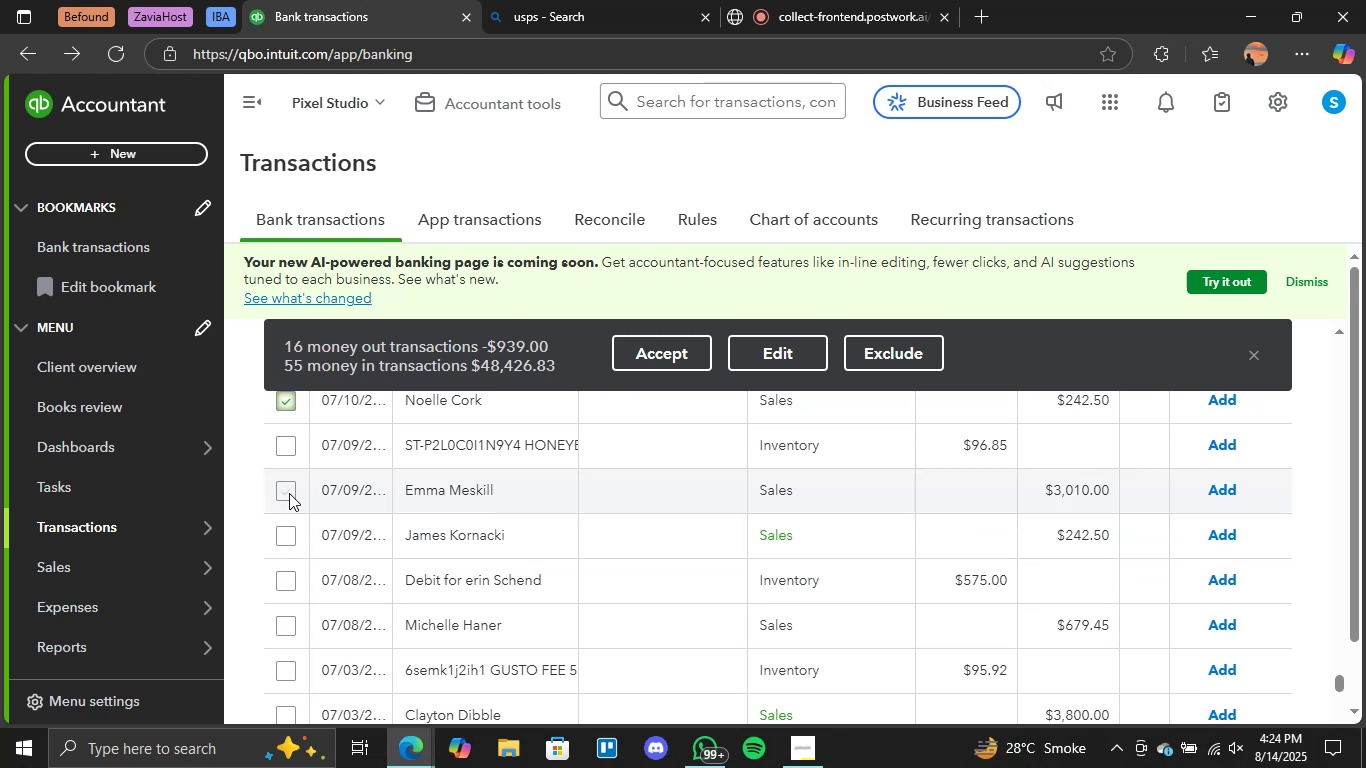 
double_click([285, 534])
 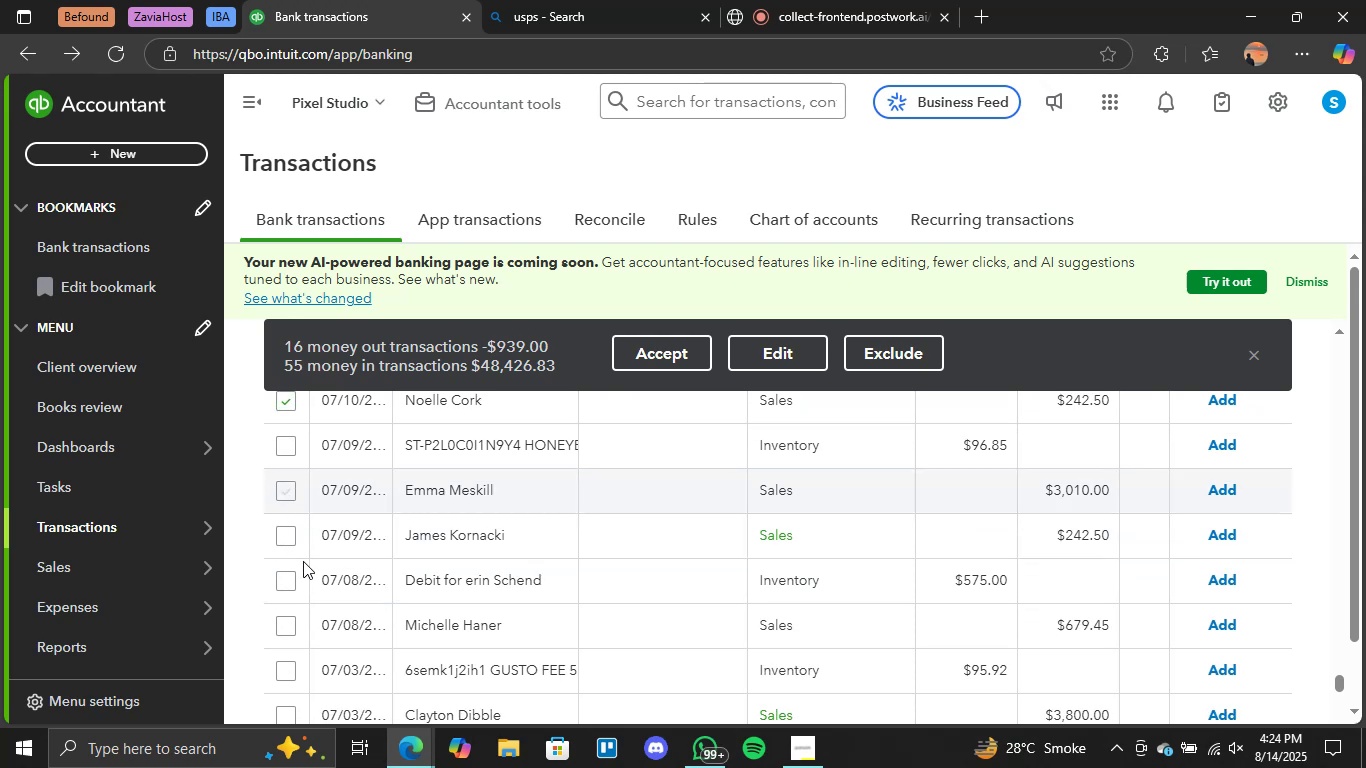 
scroll: coordinate [374, 571], scroll_direction: down, amount: 3.0
 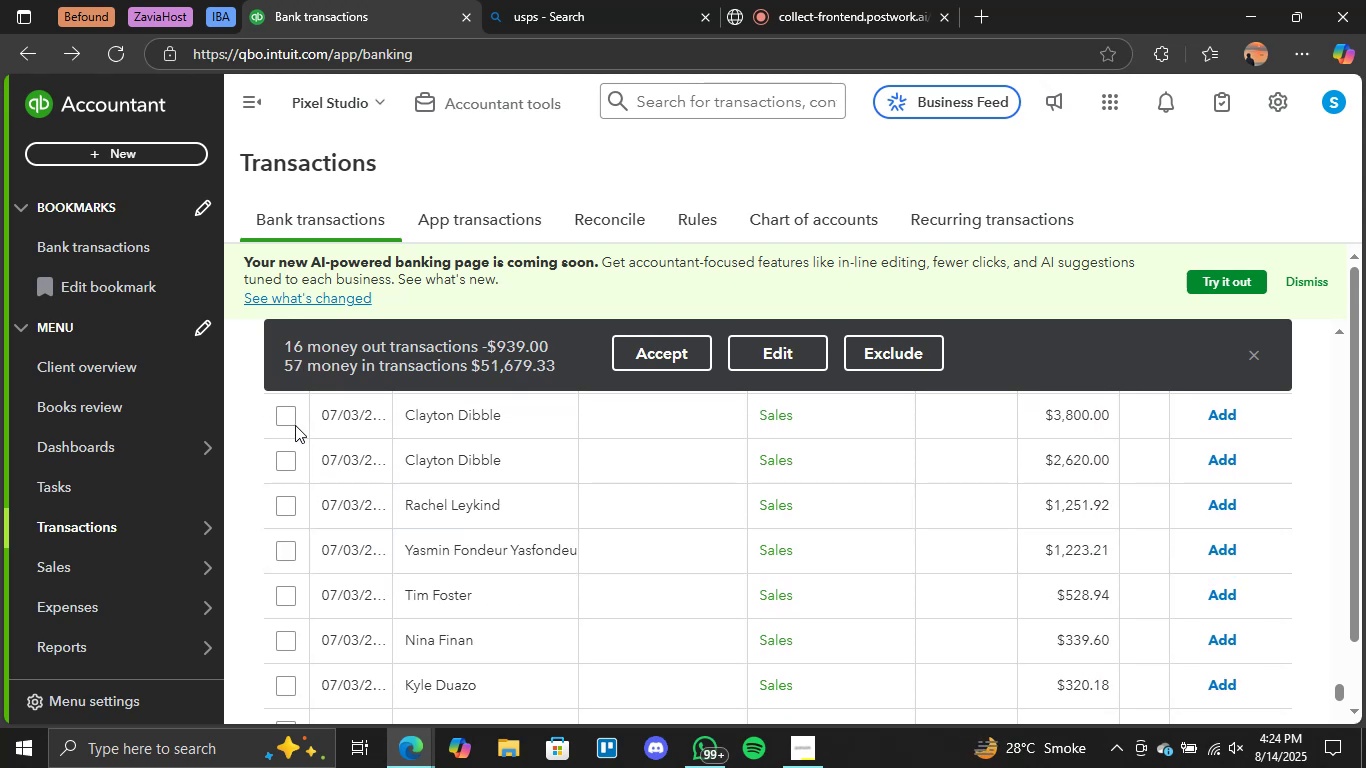 
left_click([282, 416])
 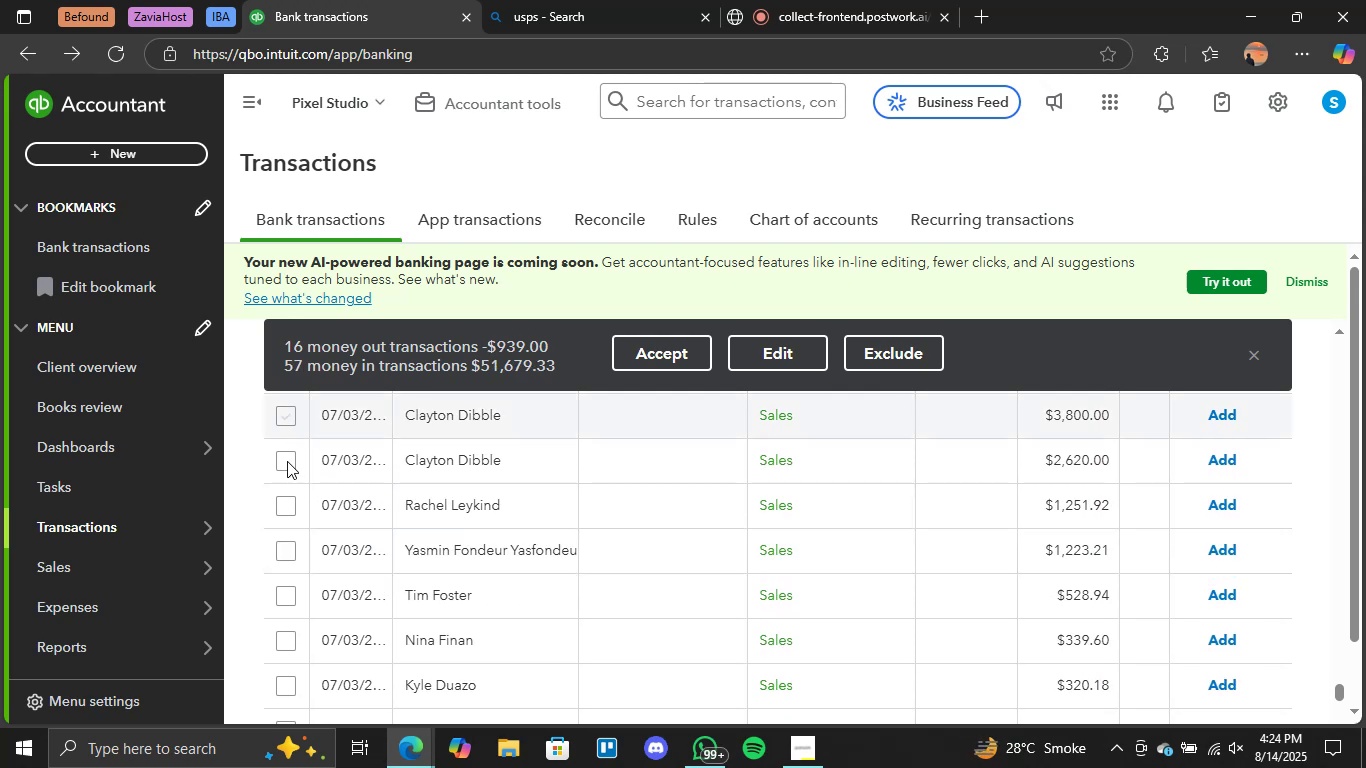 
left_click([287, 461])
 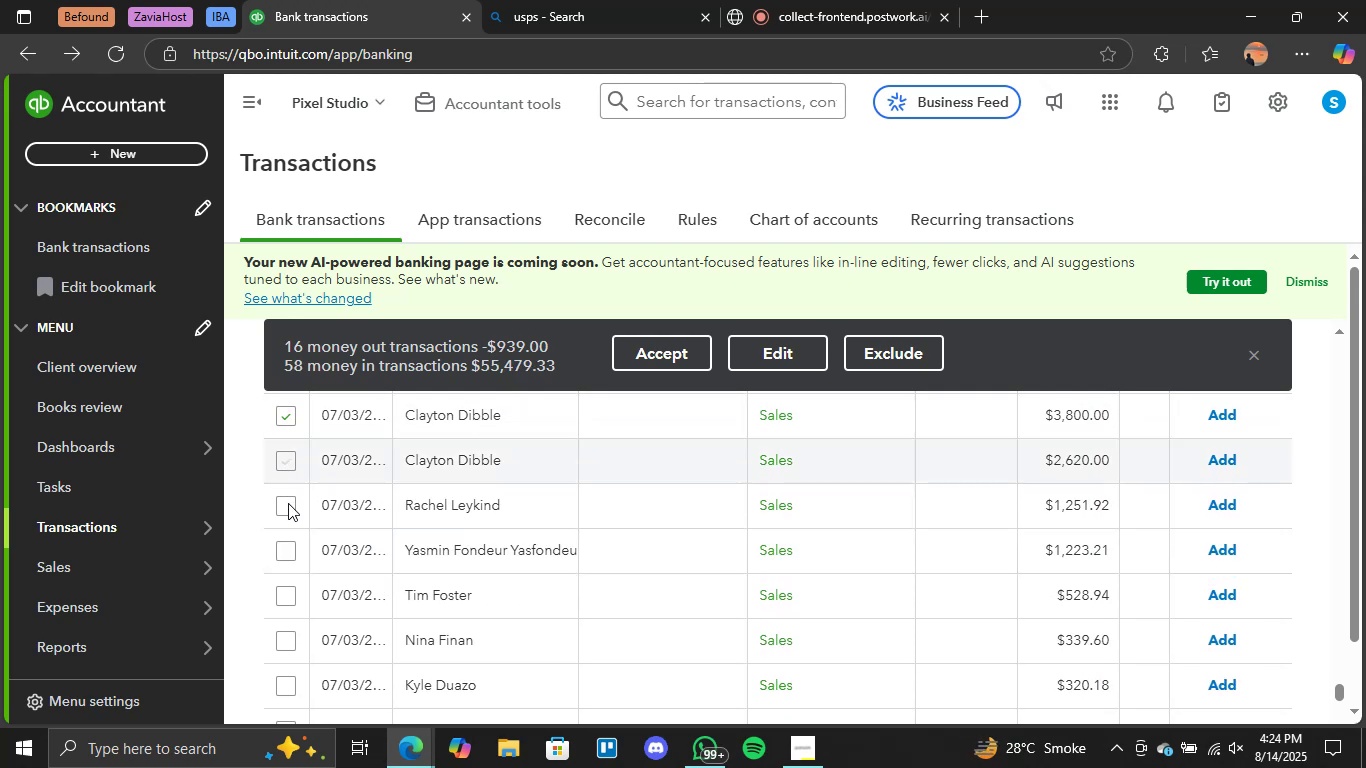 
left_click([288, 503])
 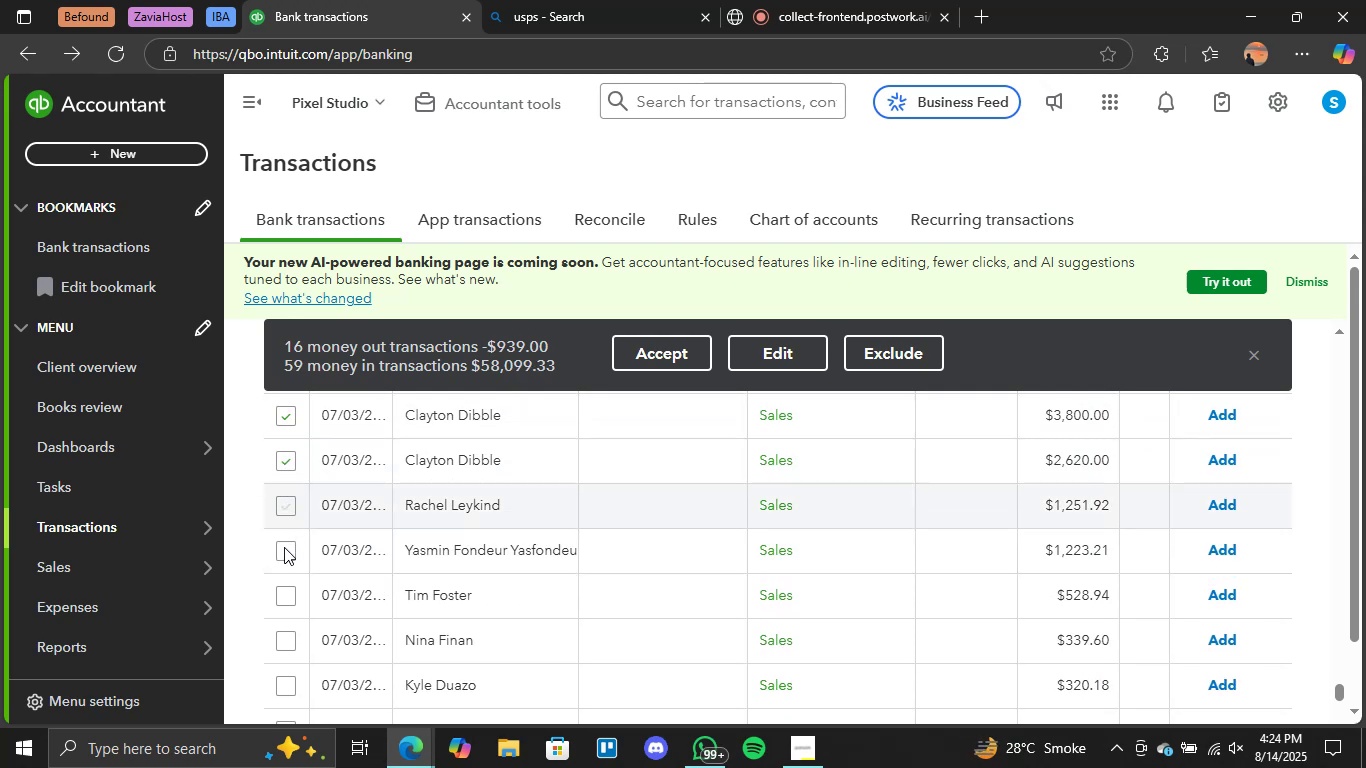 
left_click([284, 547])
 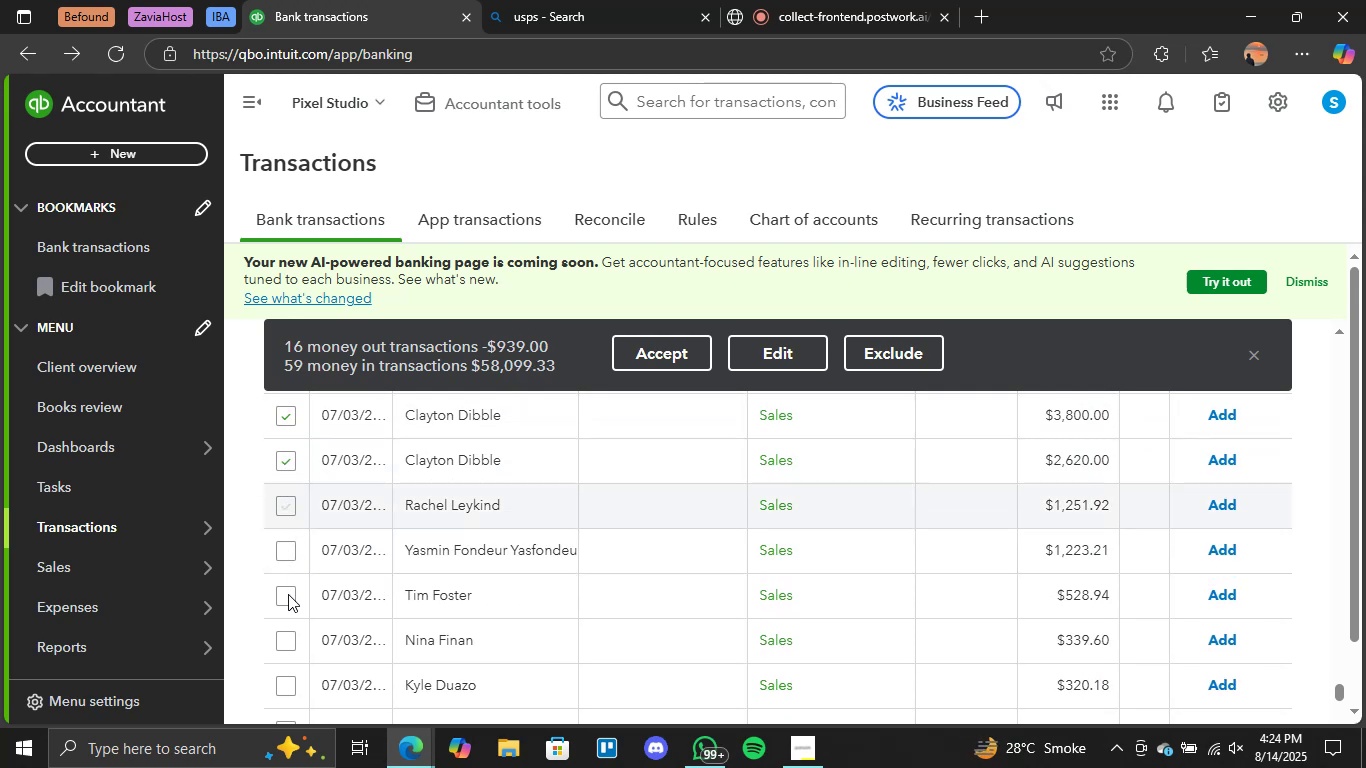 
left_click([288, 597])
 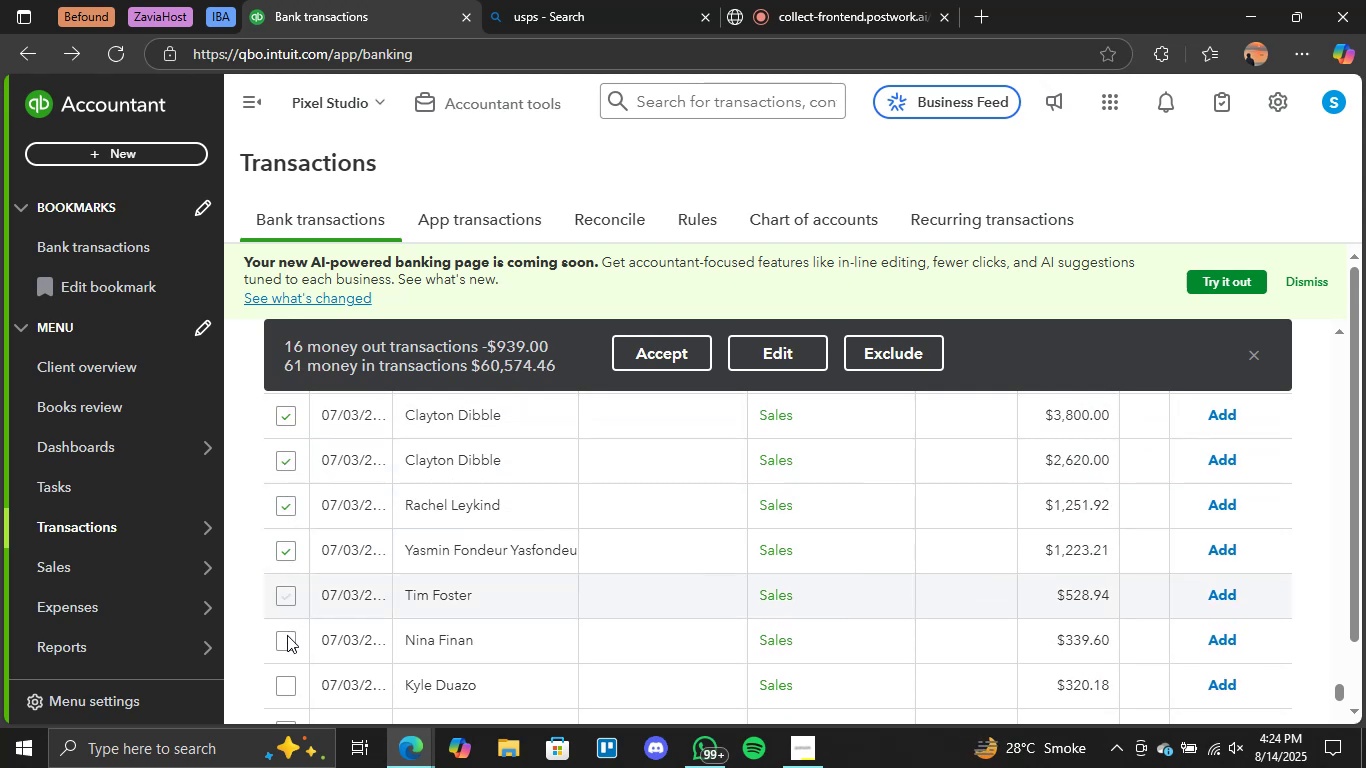 
left_click([287, 636])
 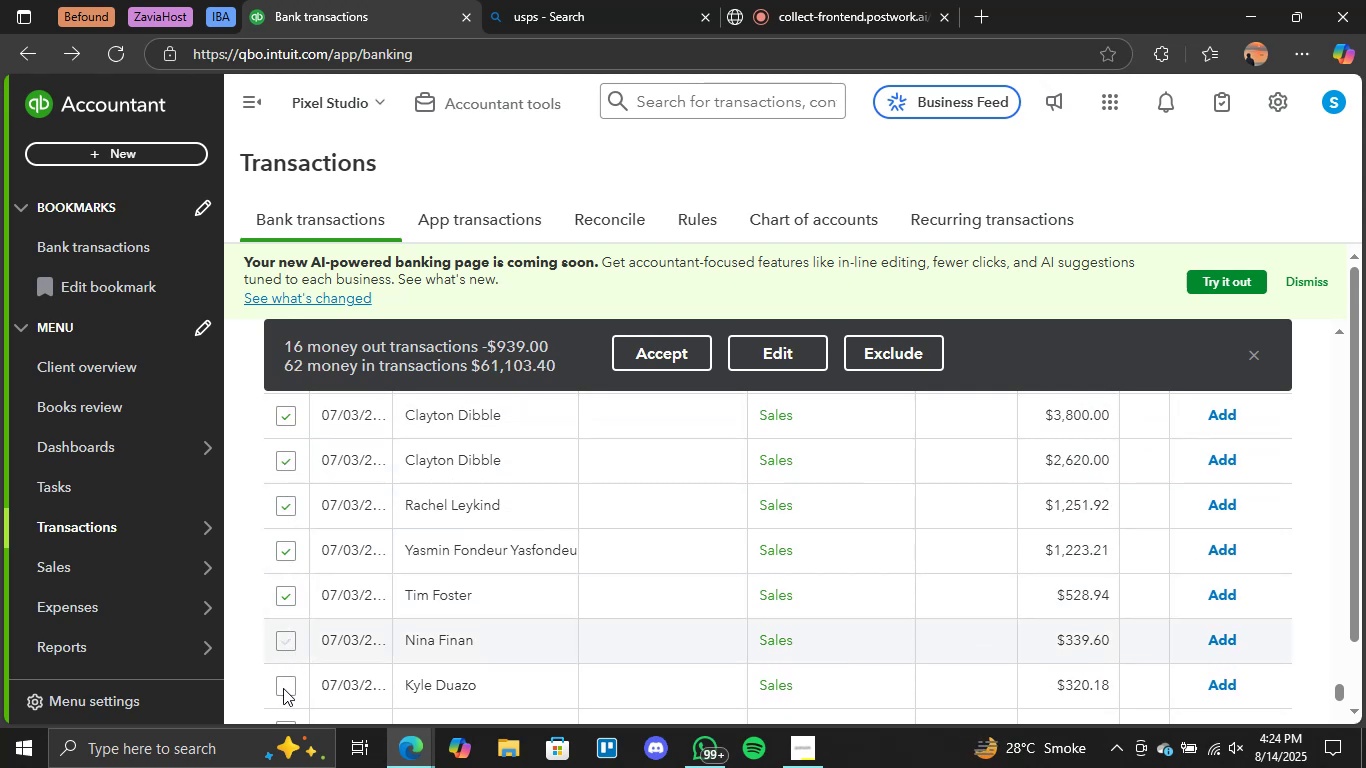 
double_click([283, 688])
 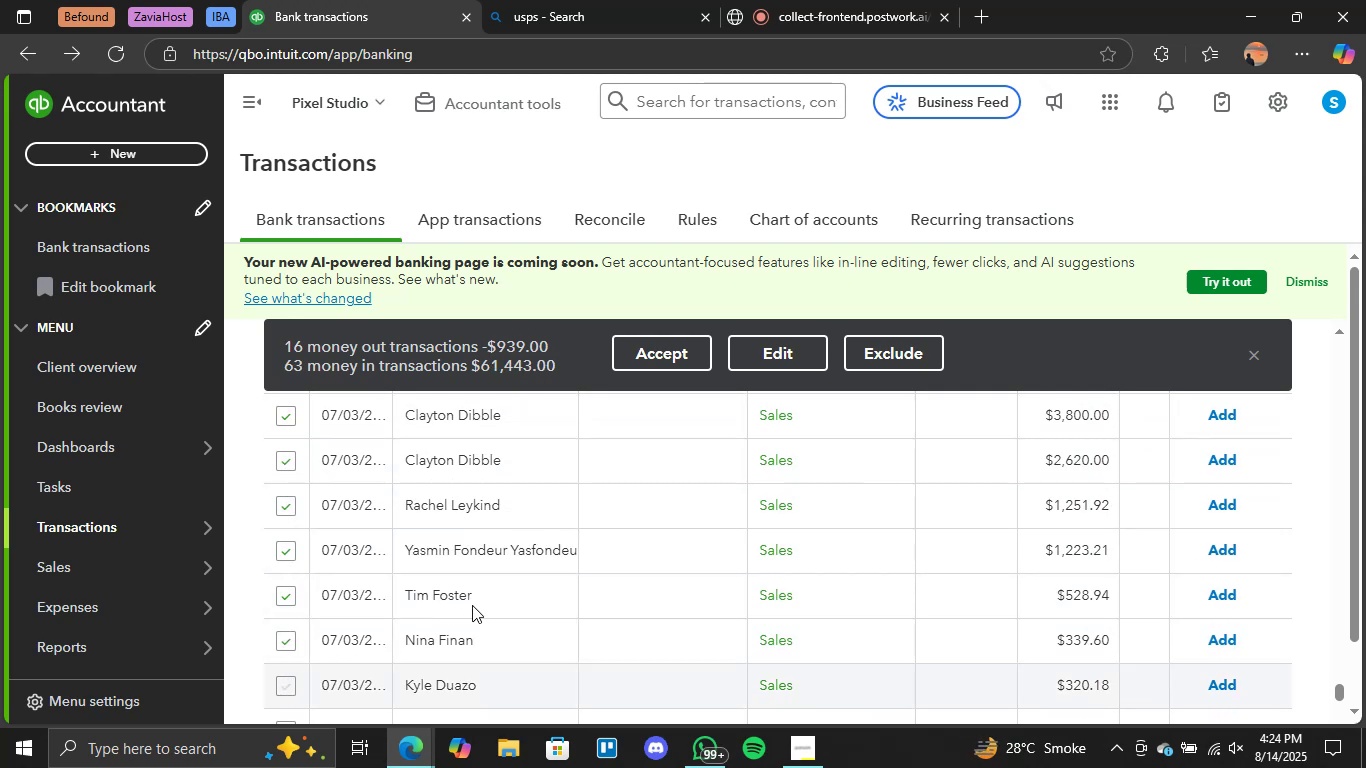 
scroll: coordinate [479, 601], scroll_direction: down, amount: 2.0
 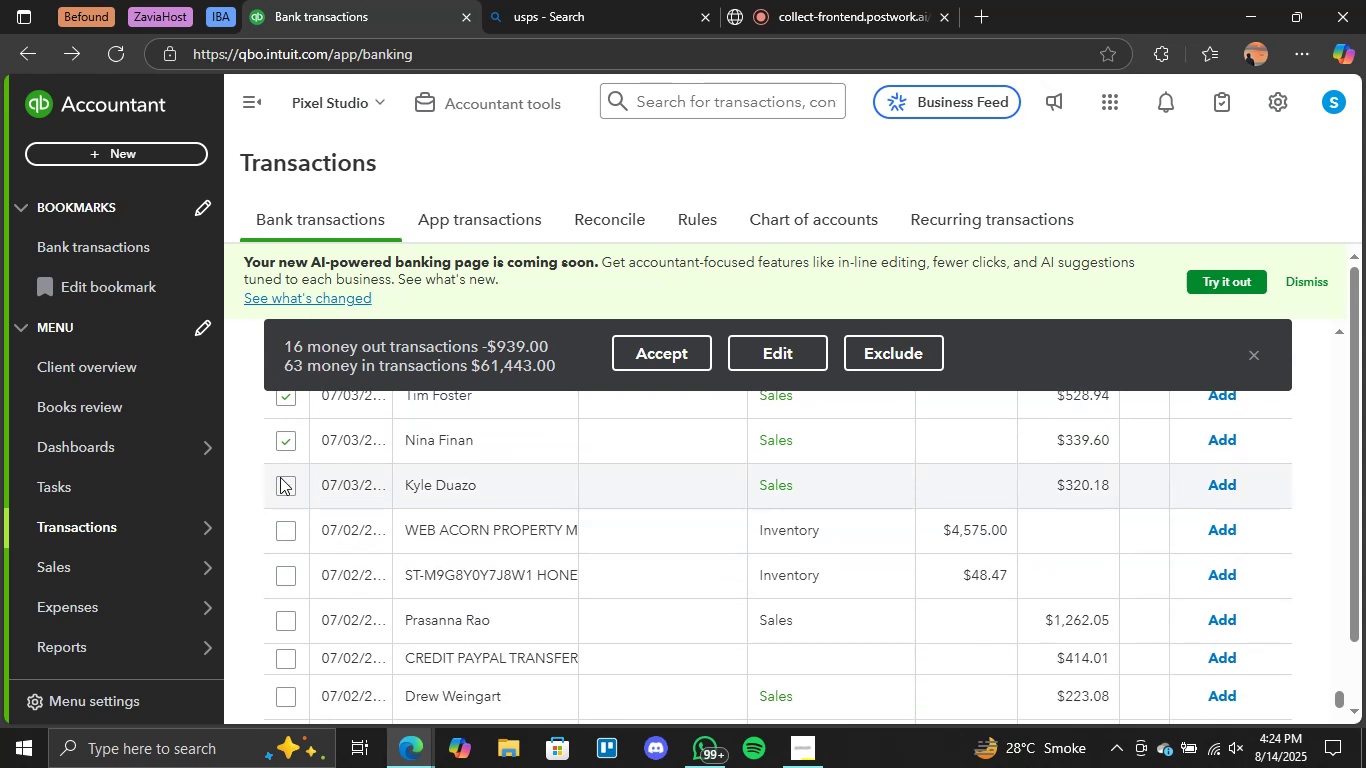 
left_click([285, 483])
 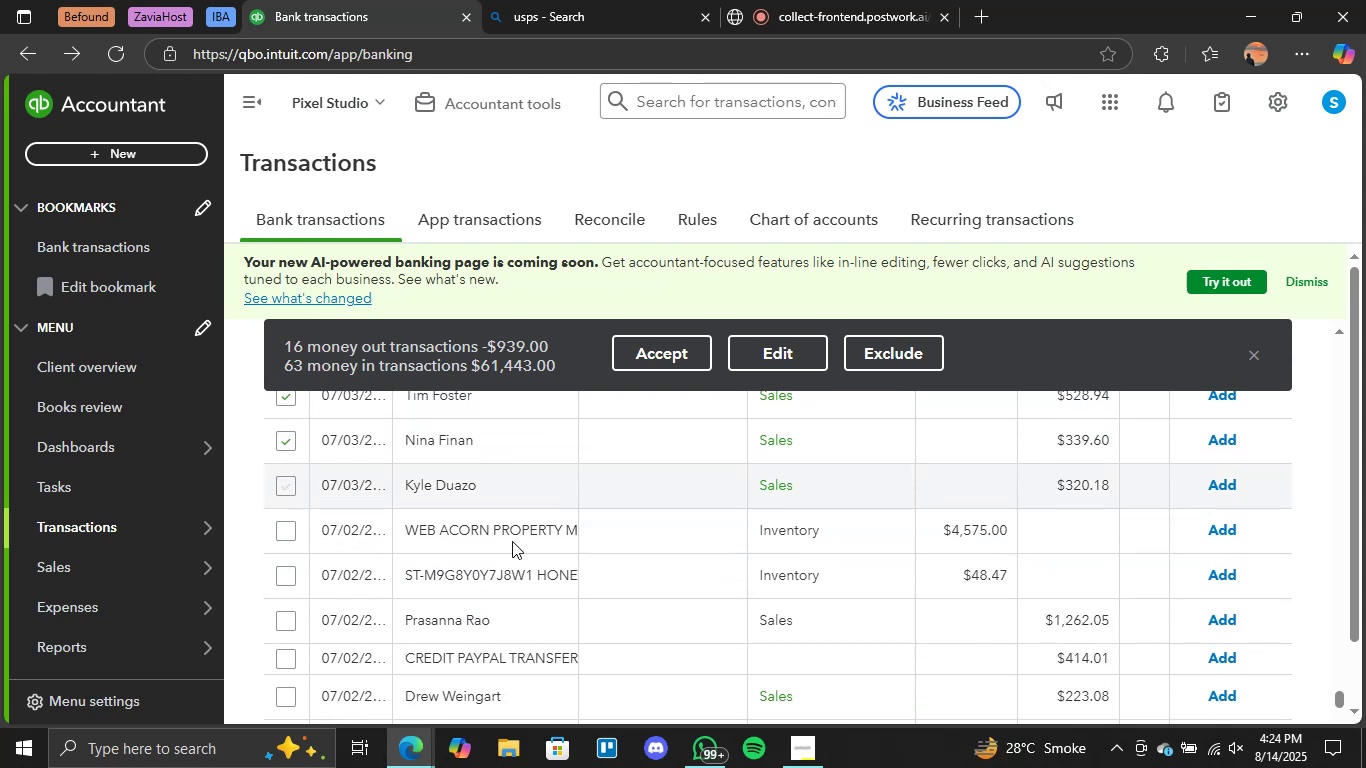 
scroll: coordinate [508, 544], scroll_direction: down, amount: 2.0
 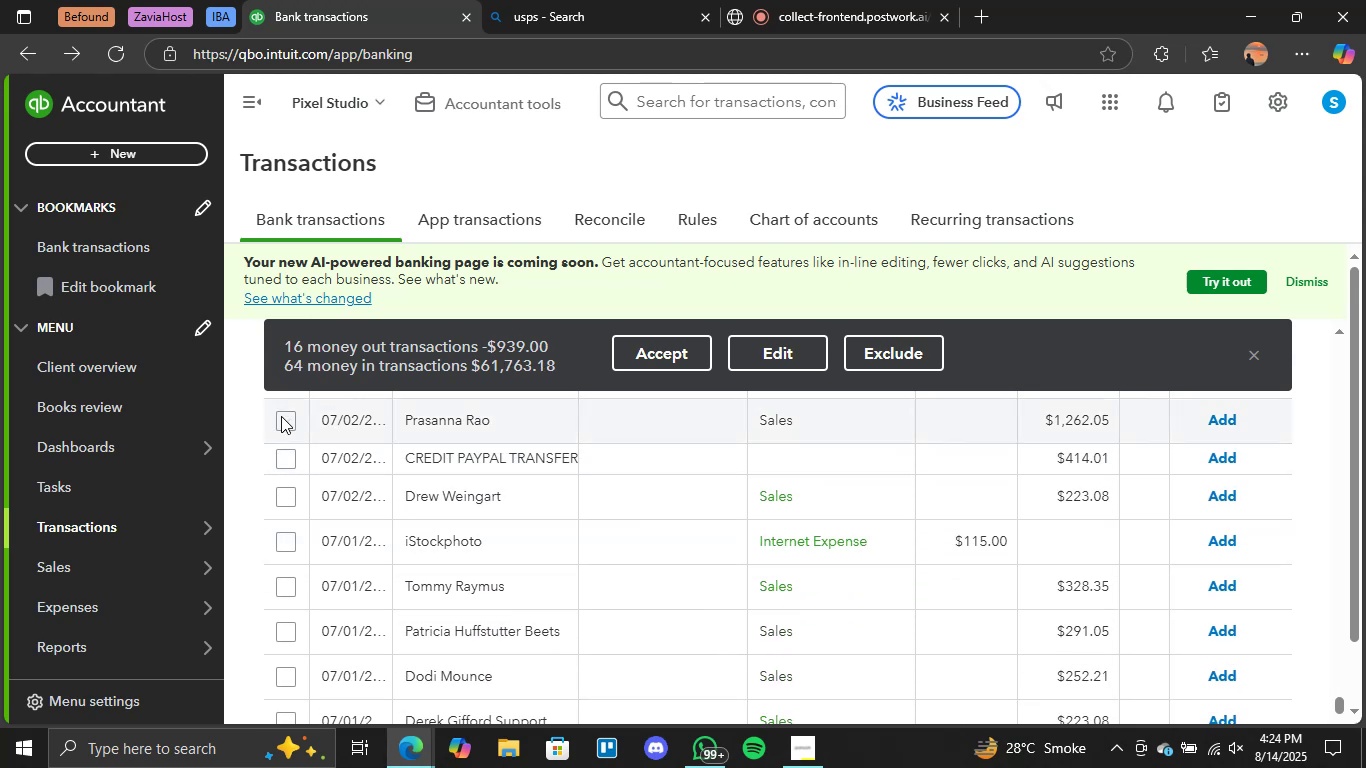 
left_click([286, 420])
 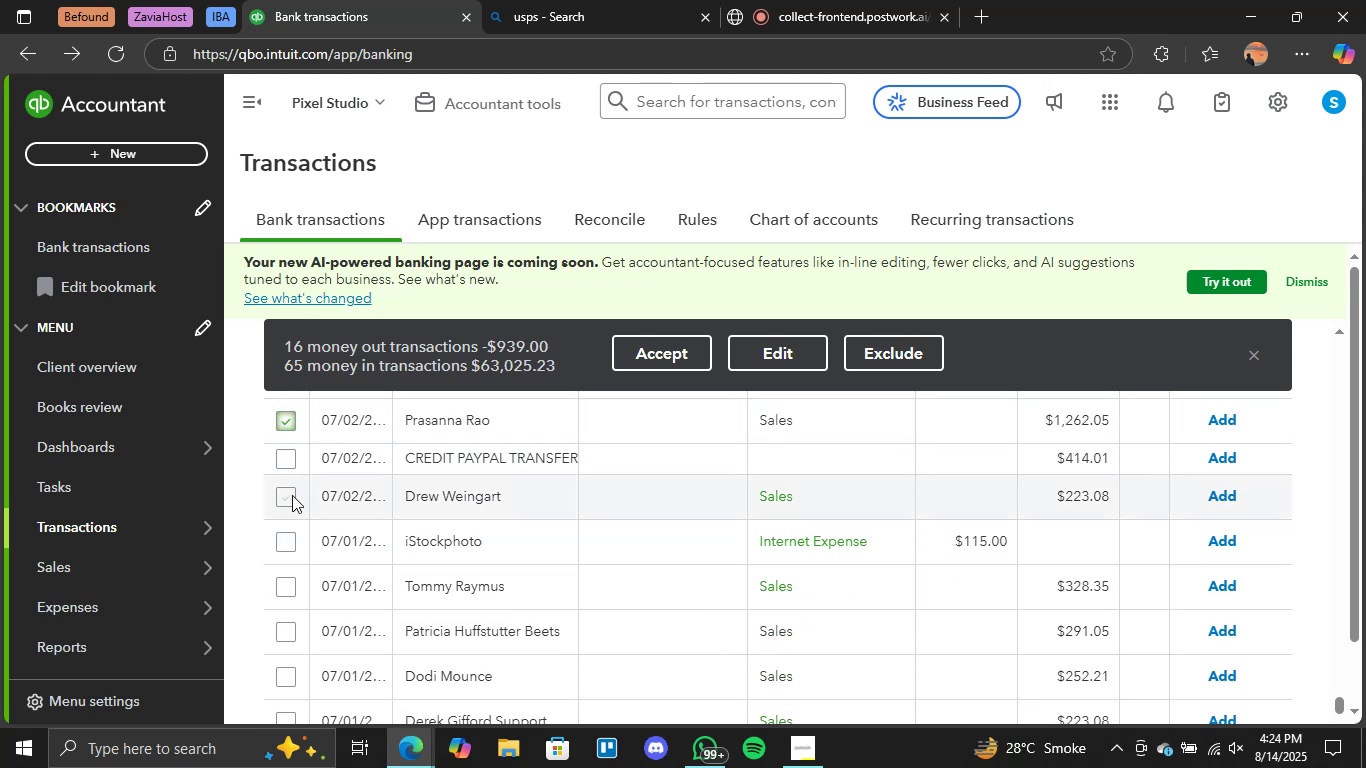 
left_click([285, 498])
 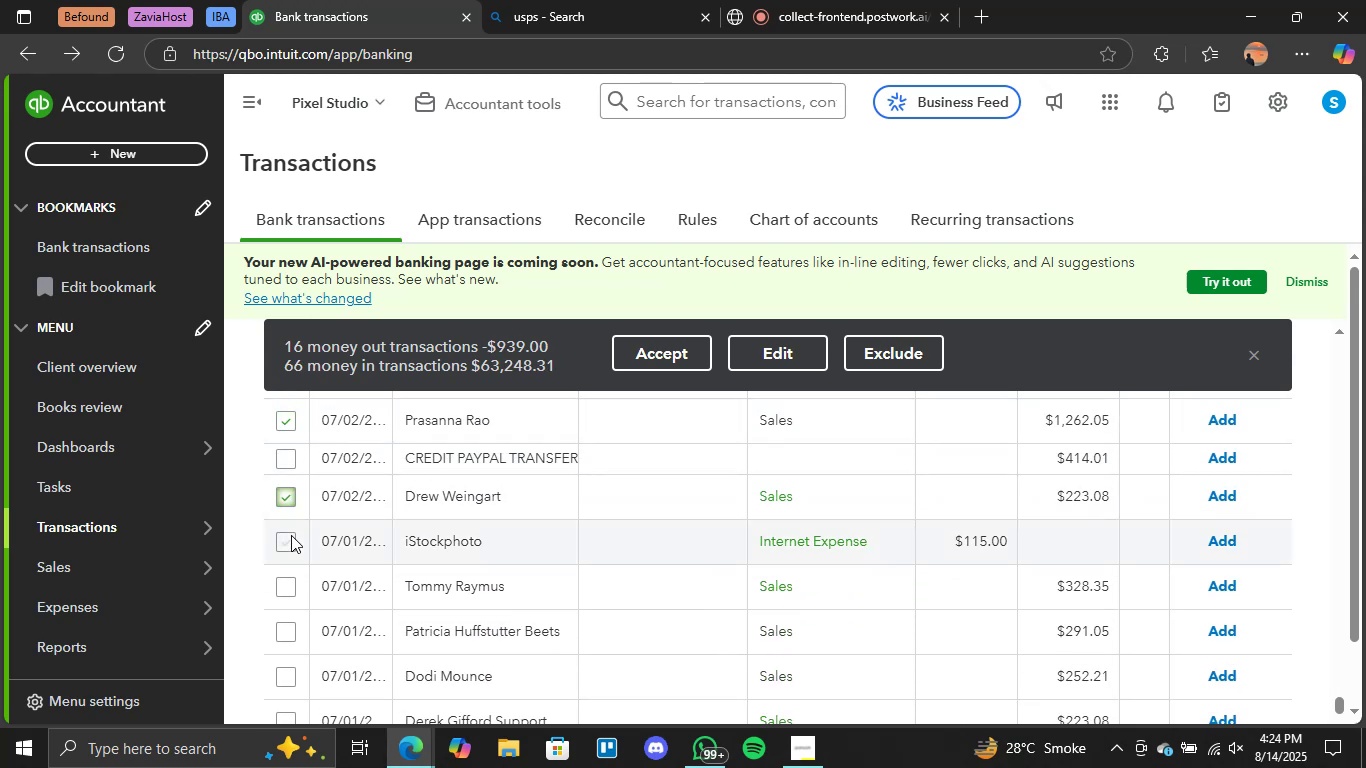 
left_click([289, 537])
 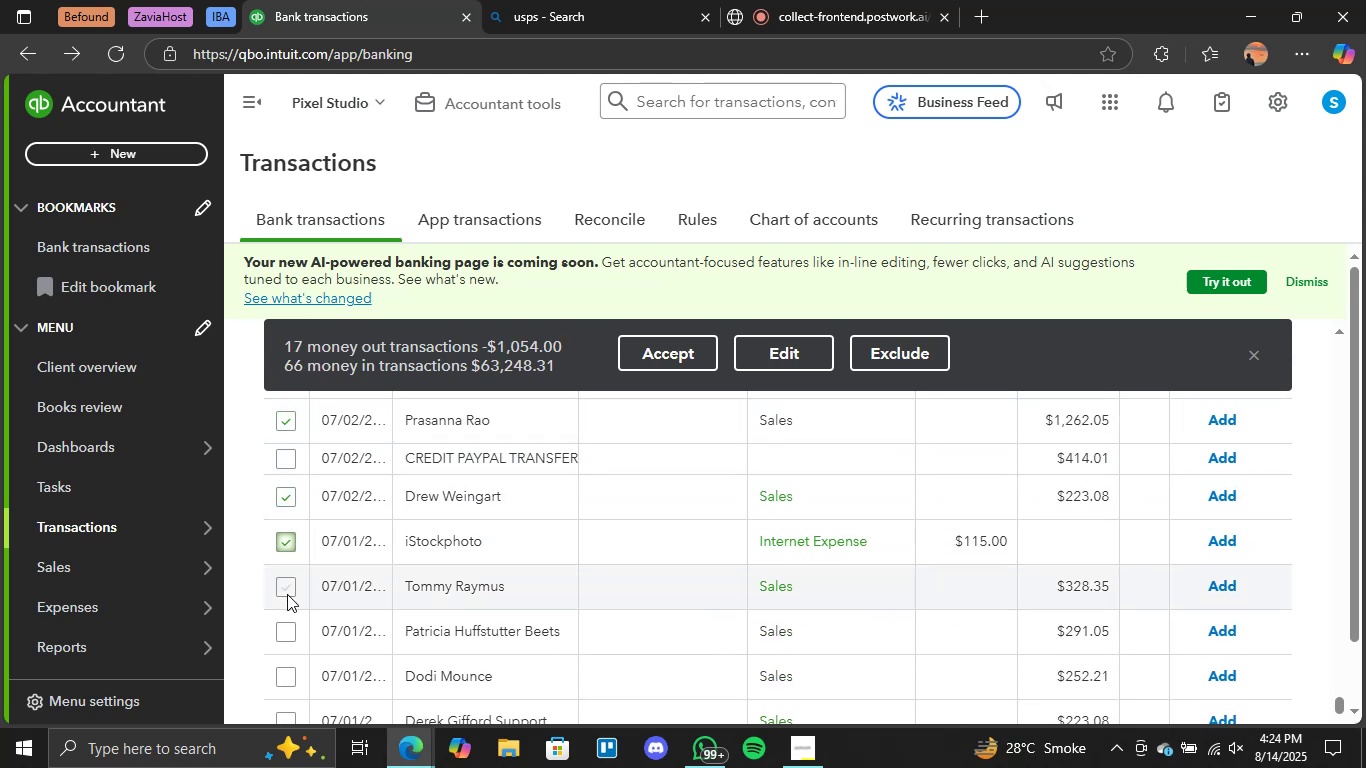 
left_click([284, 588])
 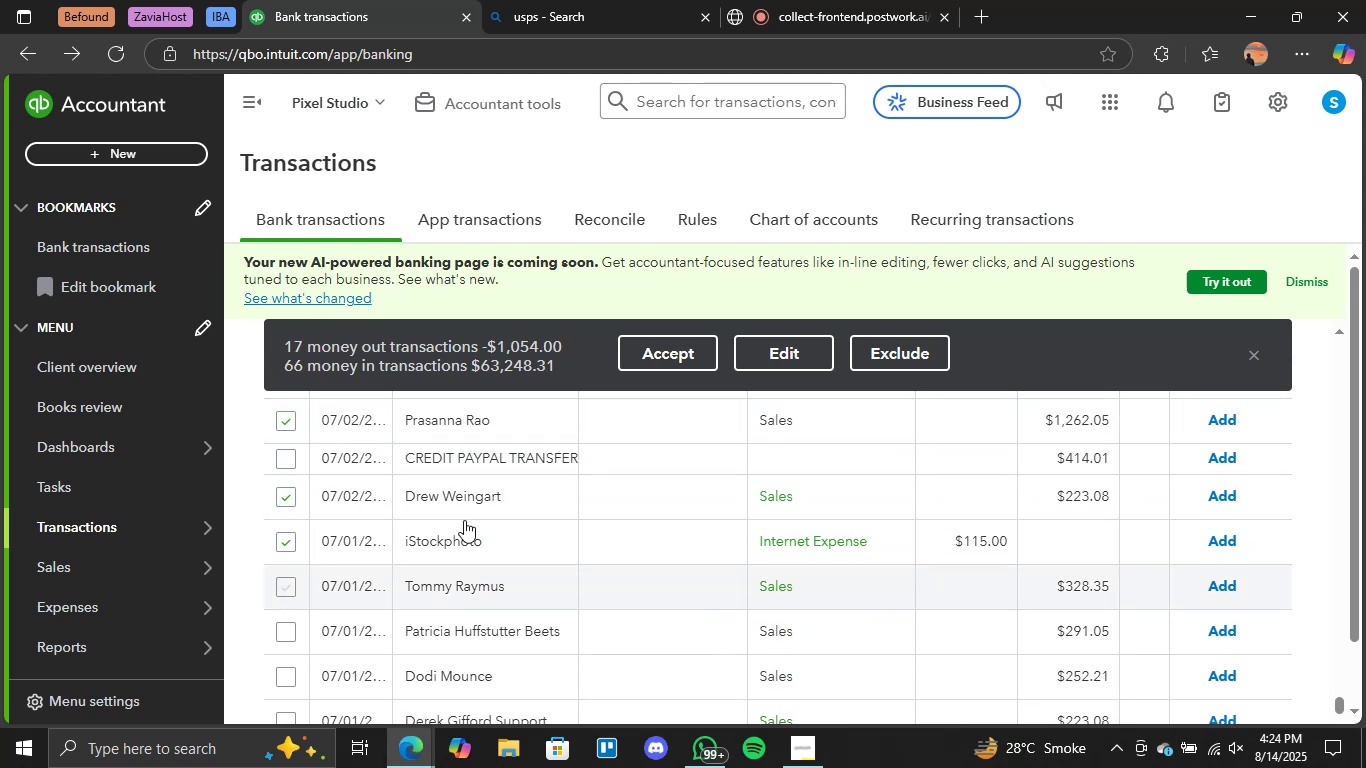 
scroll: coordinate [464, 520], scroll_direction: down, amount: 2.0
 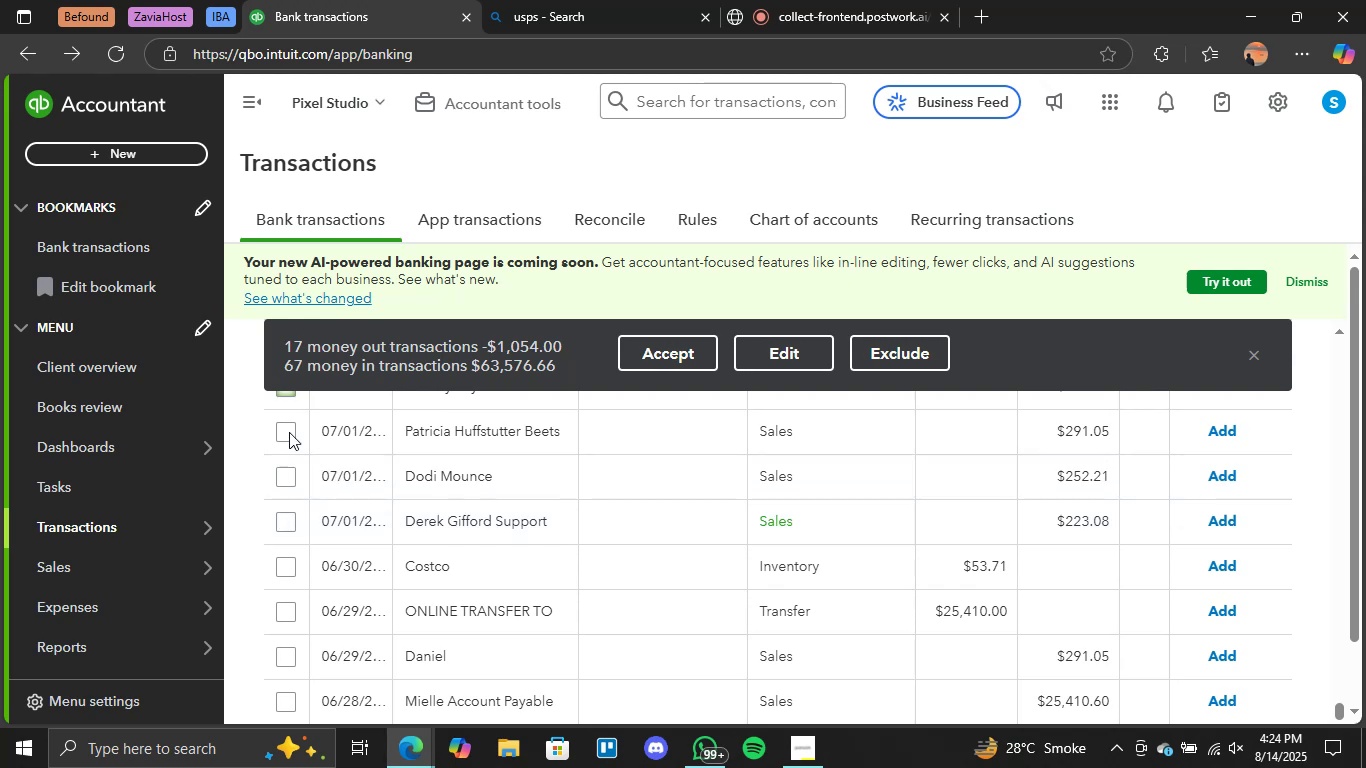 
left_click([286, 432])
 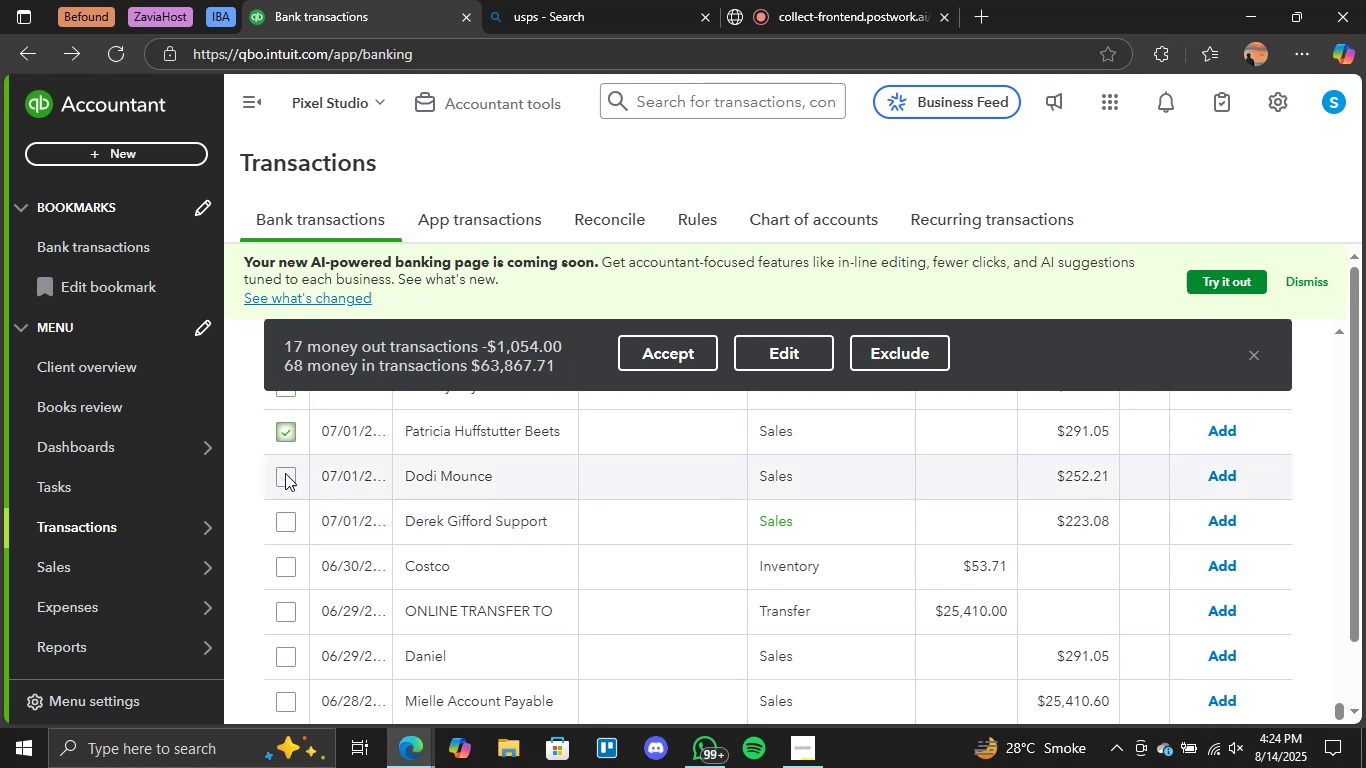 
left_click([285, 473])
 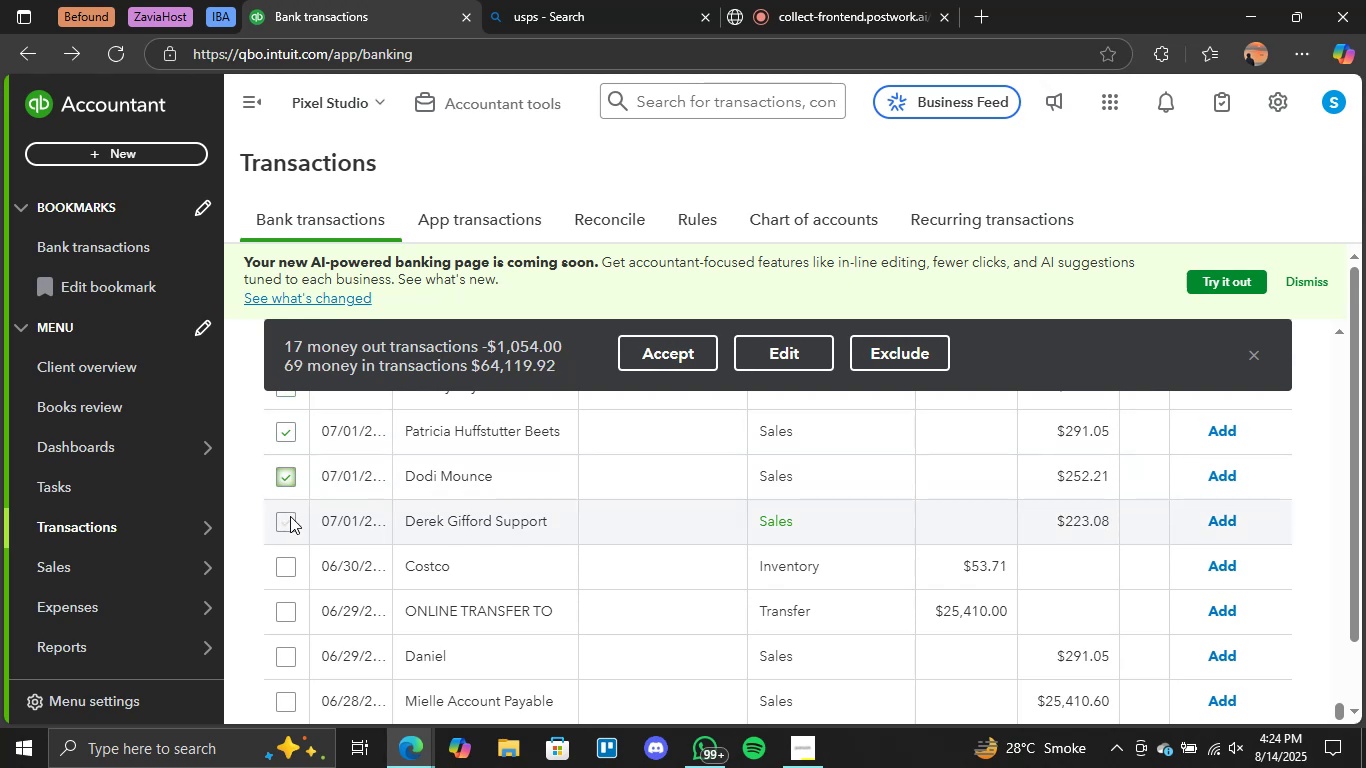 
left_click([288, 519])
 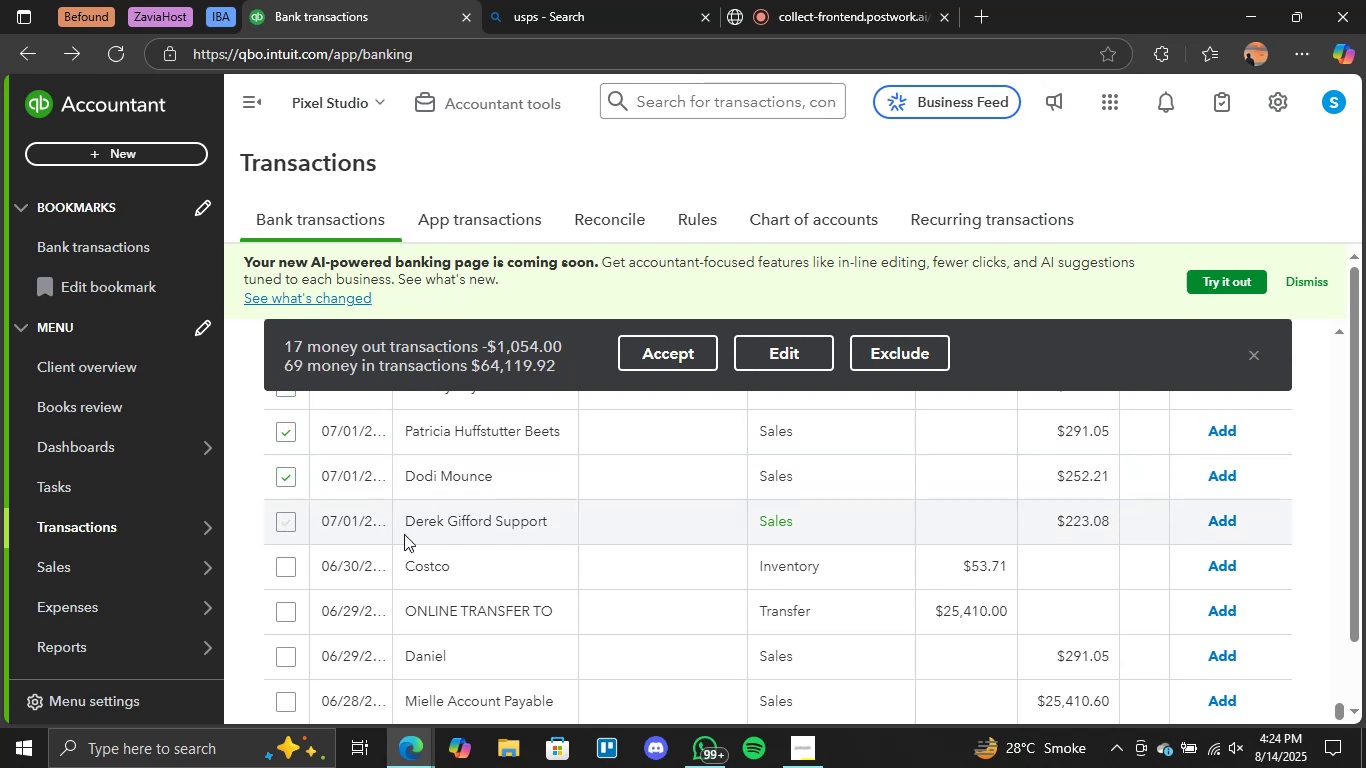 
scroll: coordinate [482, 528], scroll_direction: down, amount: 2.0
 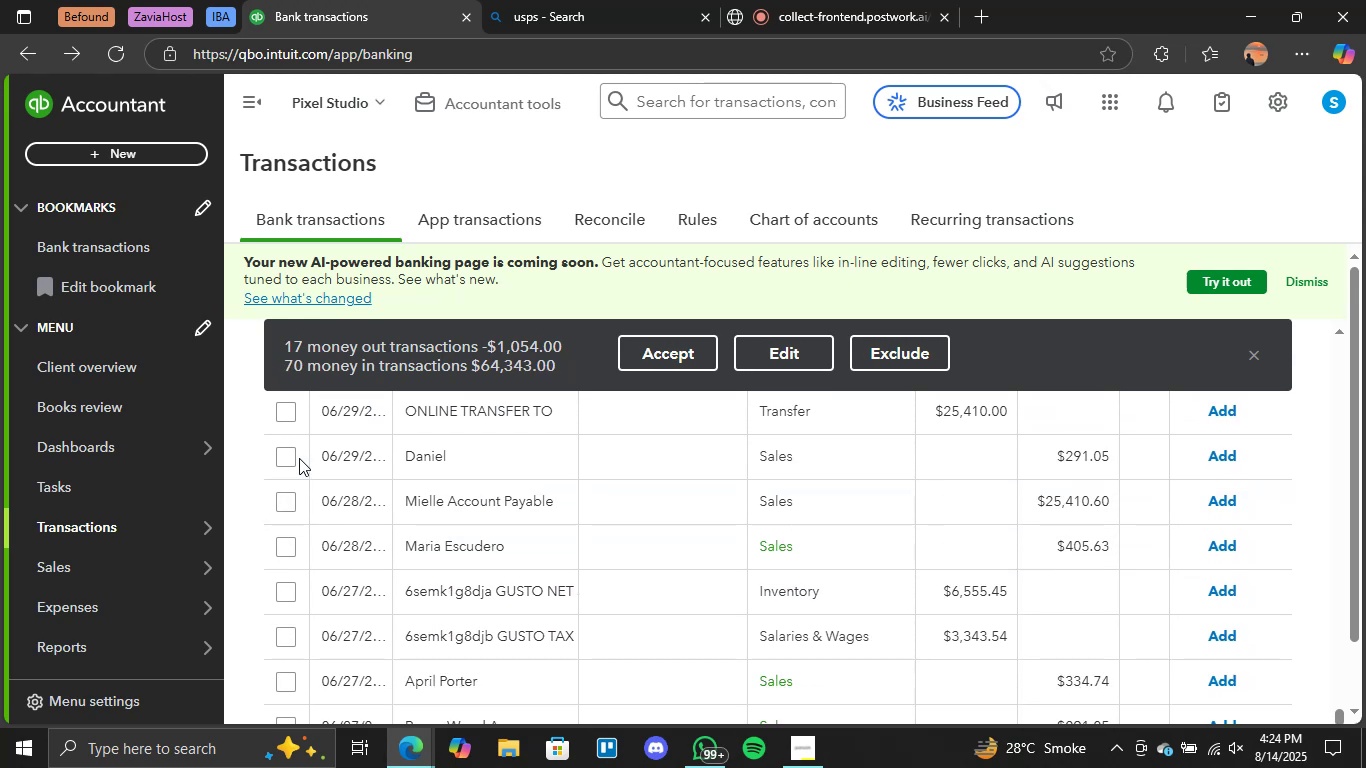 
left_click([287, 459])
 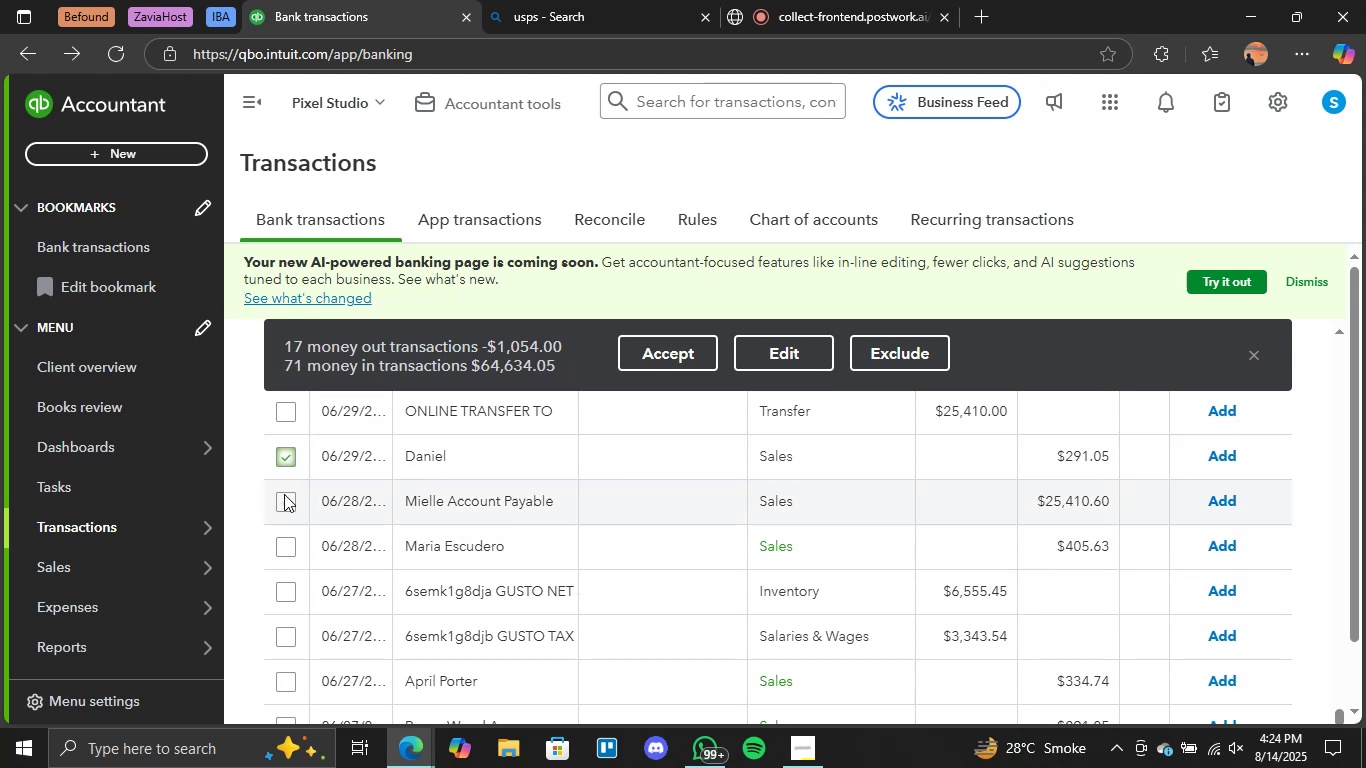 
left_click([284, 502])
 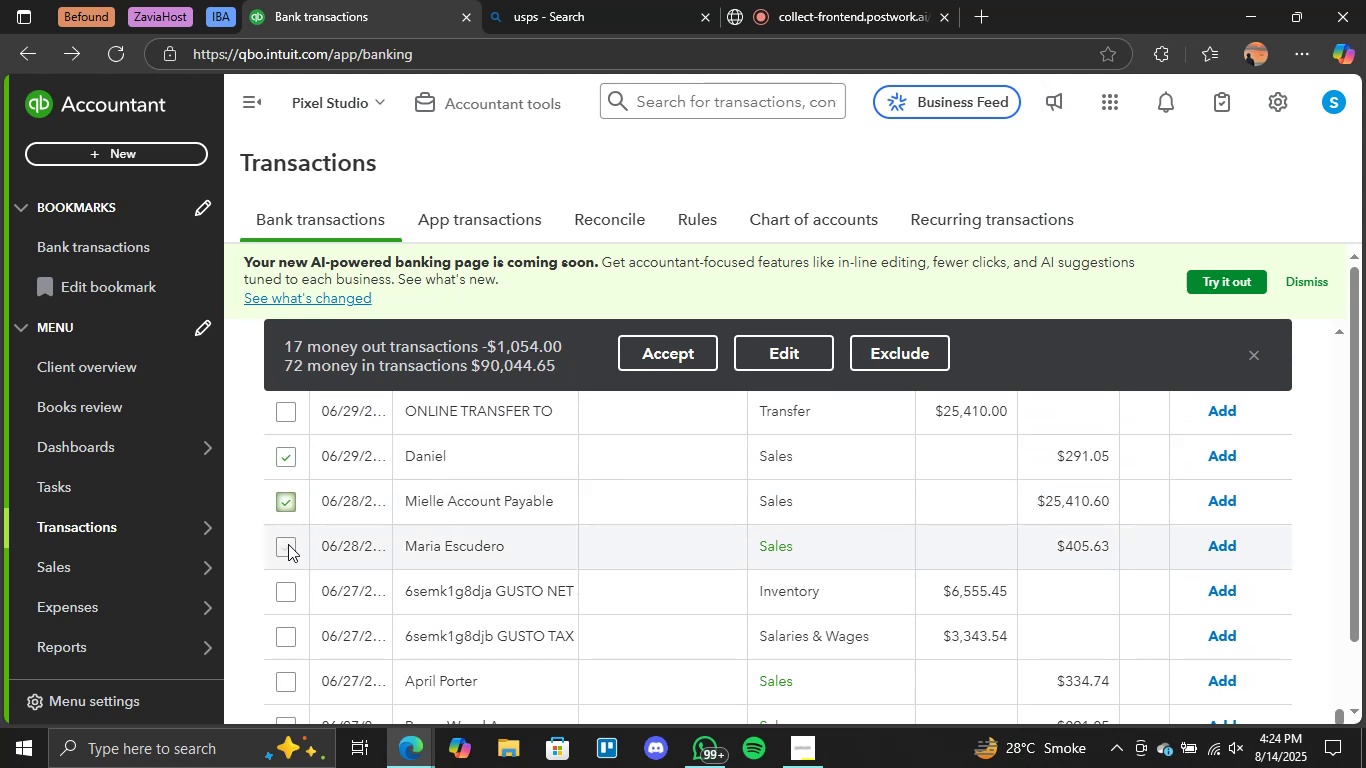 
left_click([288, 545])
 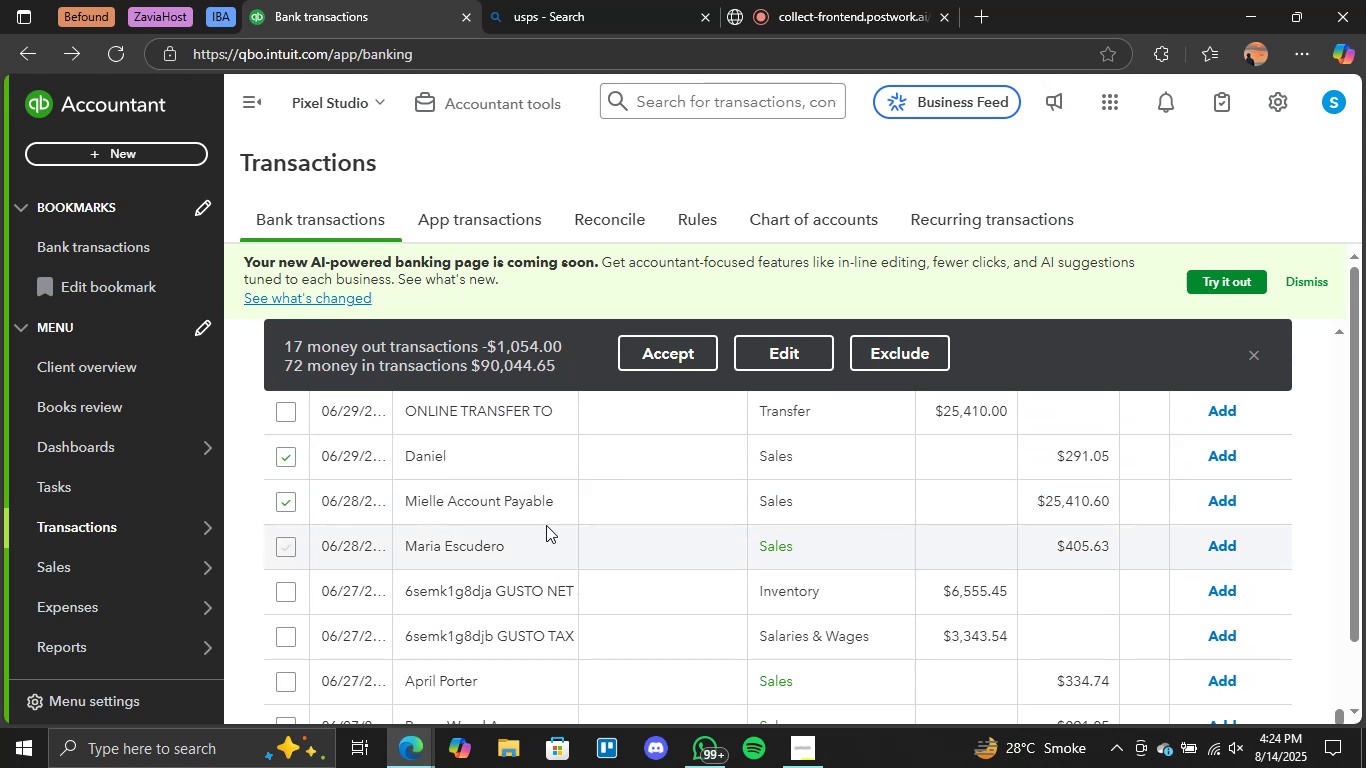 
scroll: coordinate [546, 525], scroll_direction: down, amount: 2.0
 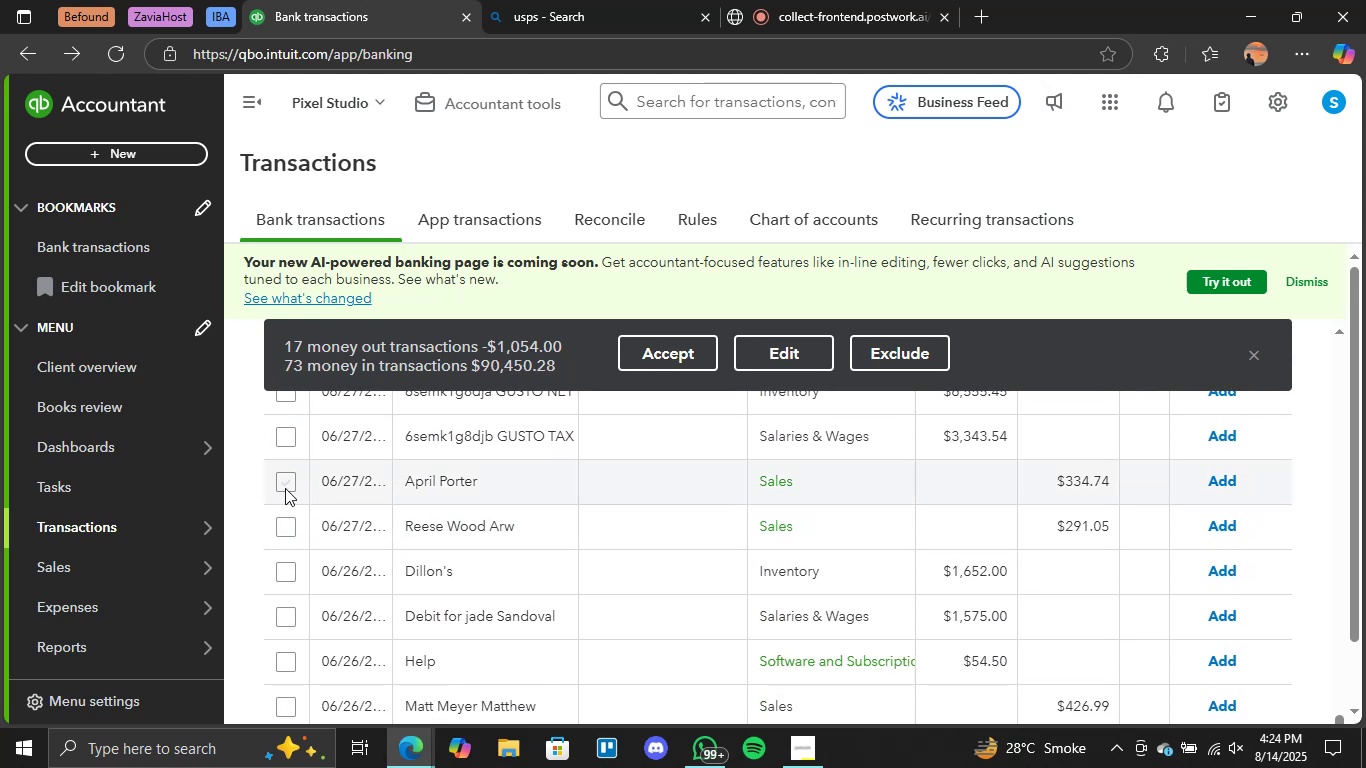 
left_click([283, 482])
 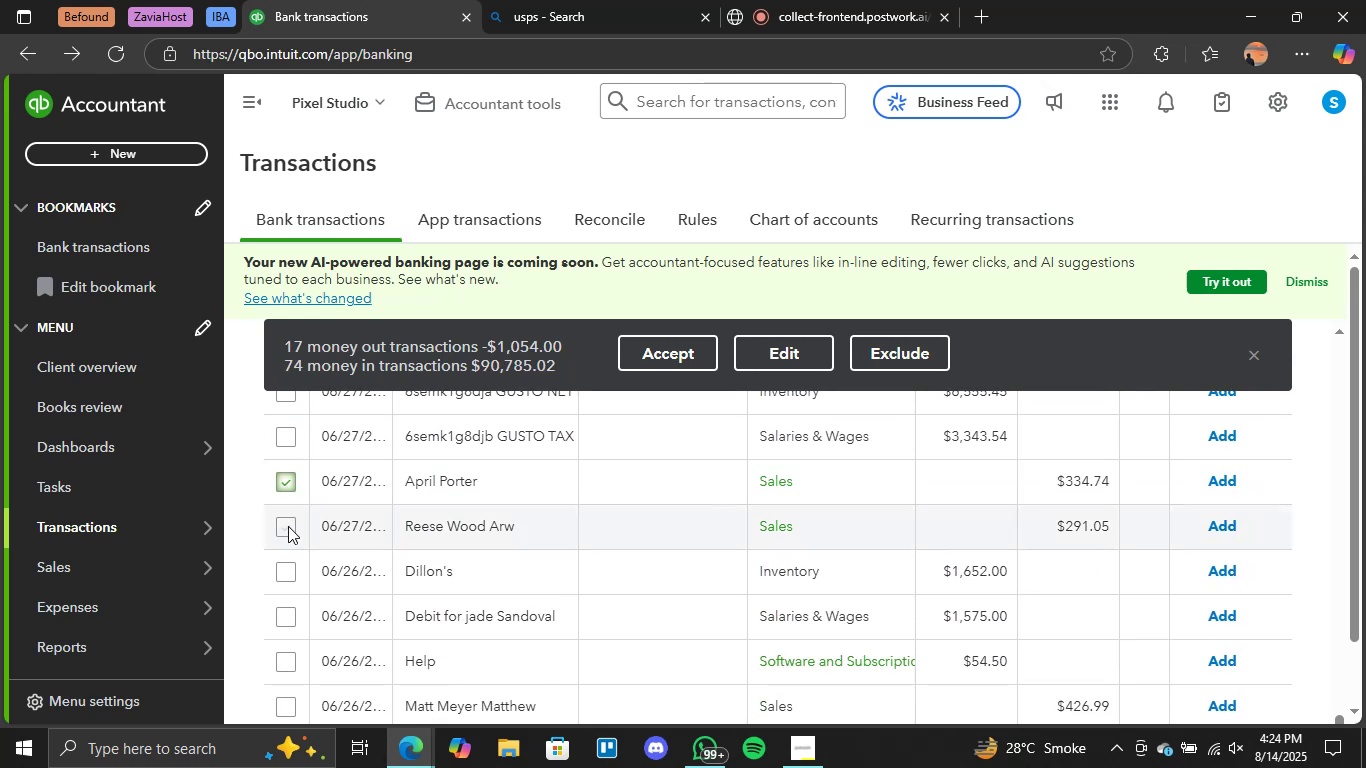 
left_click([288, 526])
 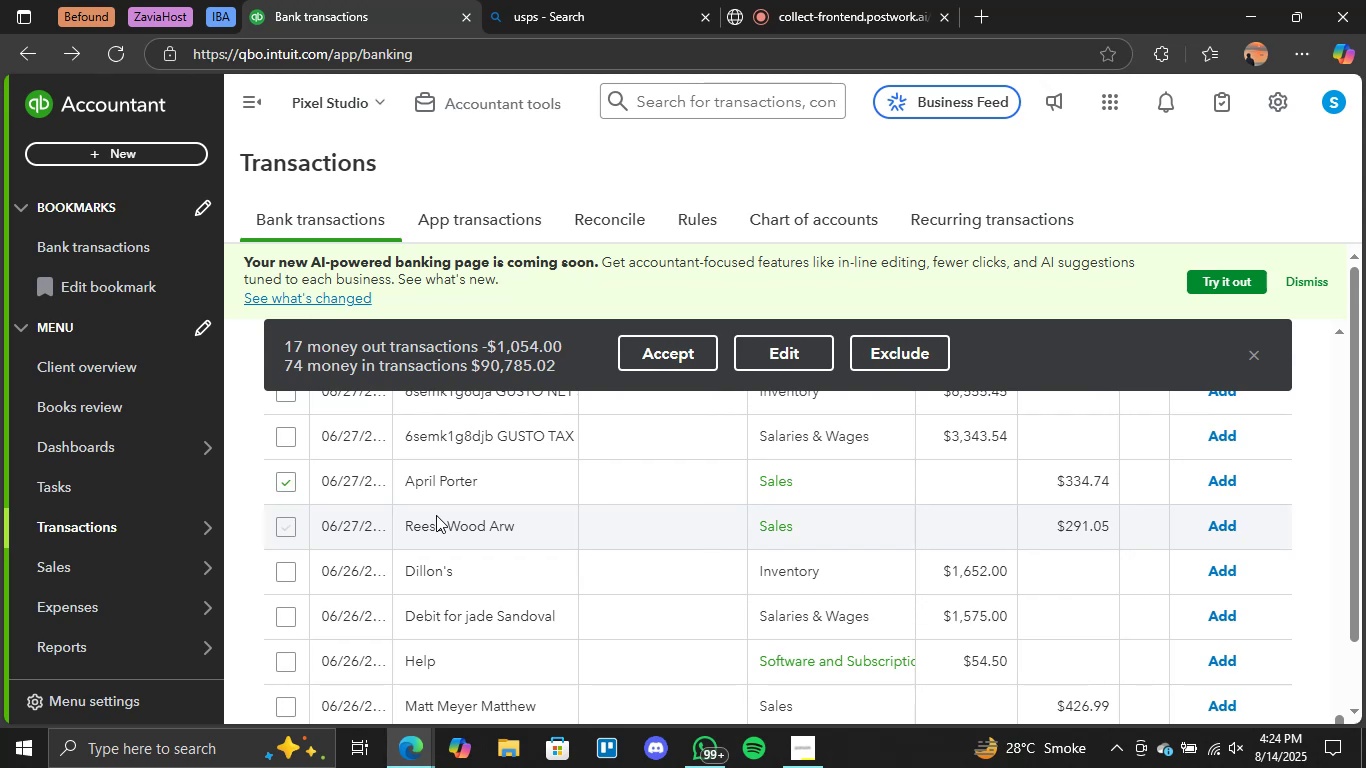 
scroll: coordinate [436, 515], scroll_direction: down, amount: 1.0
 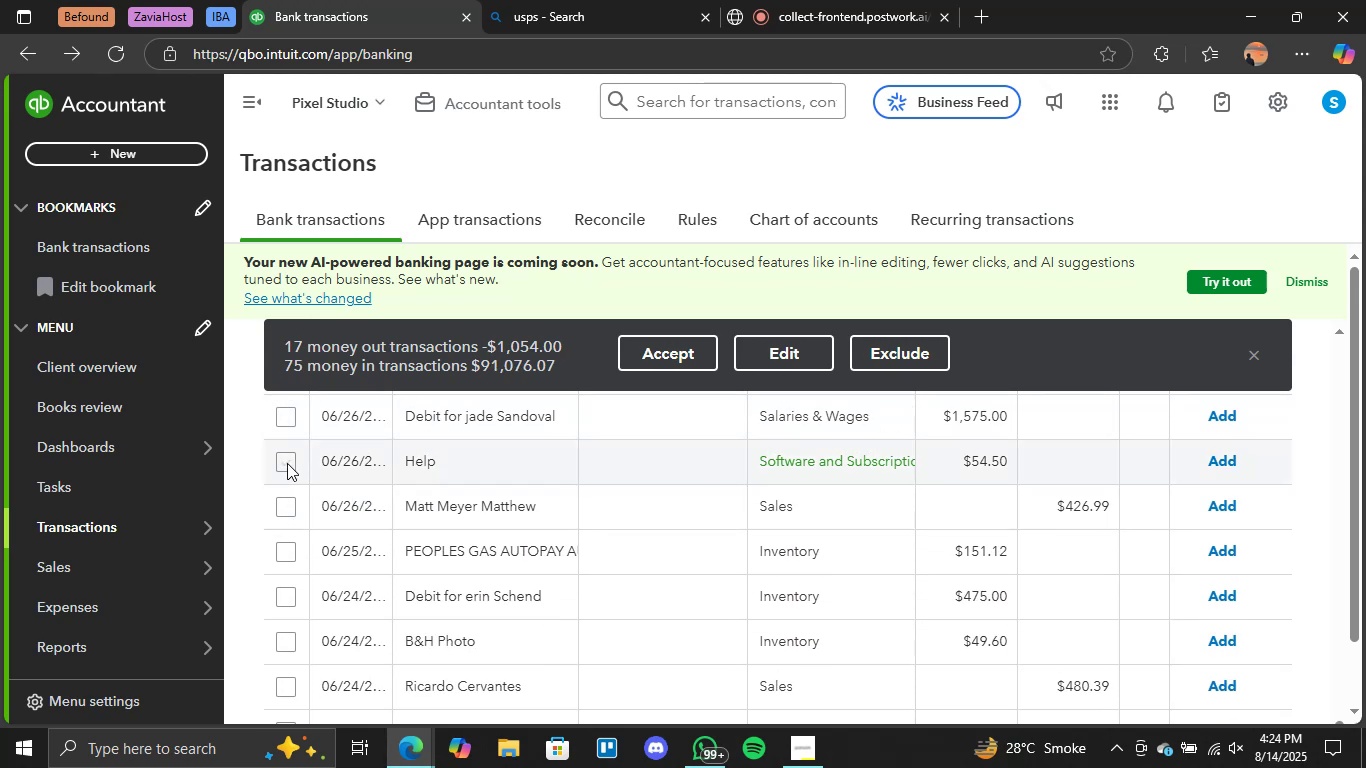 
left_click([287, 462])
 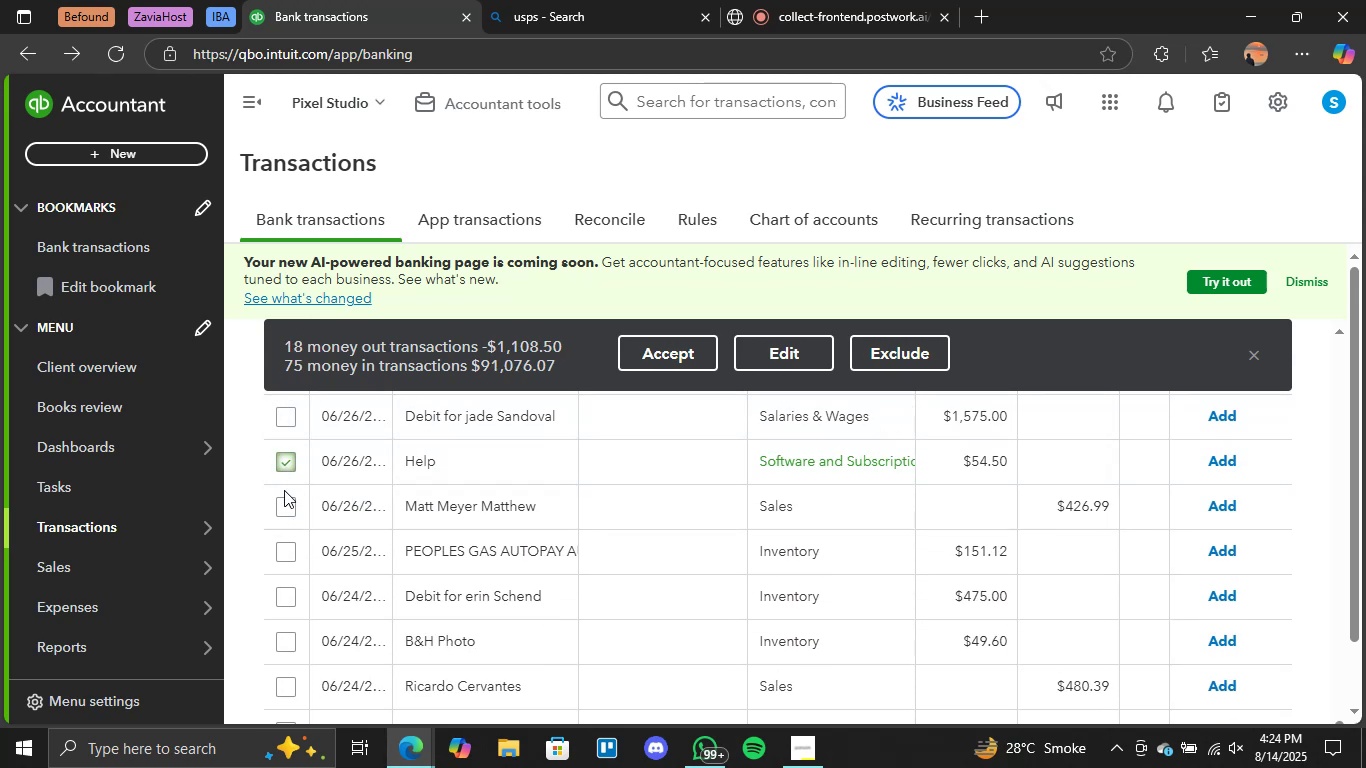 
left_click([283, 503])
 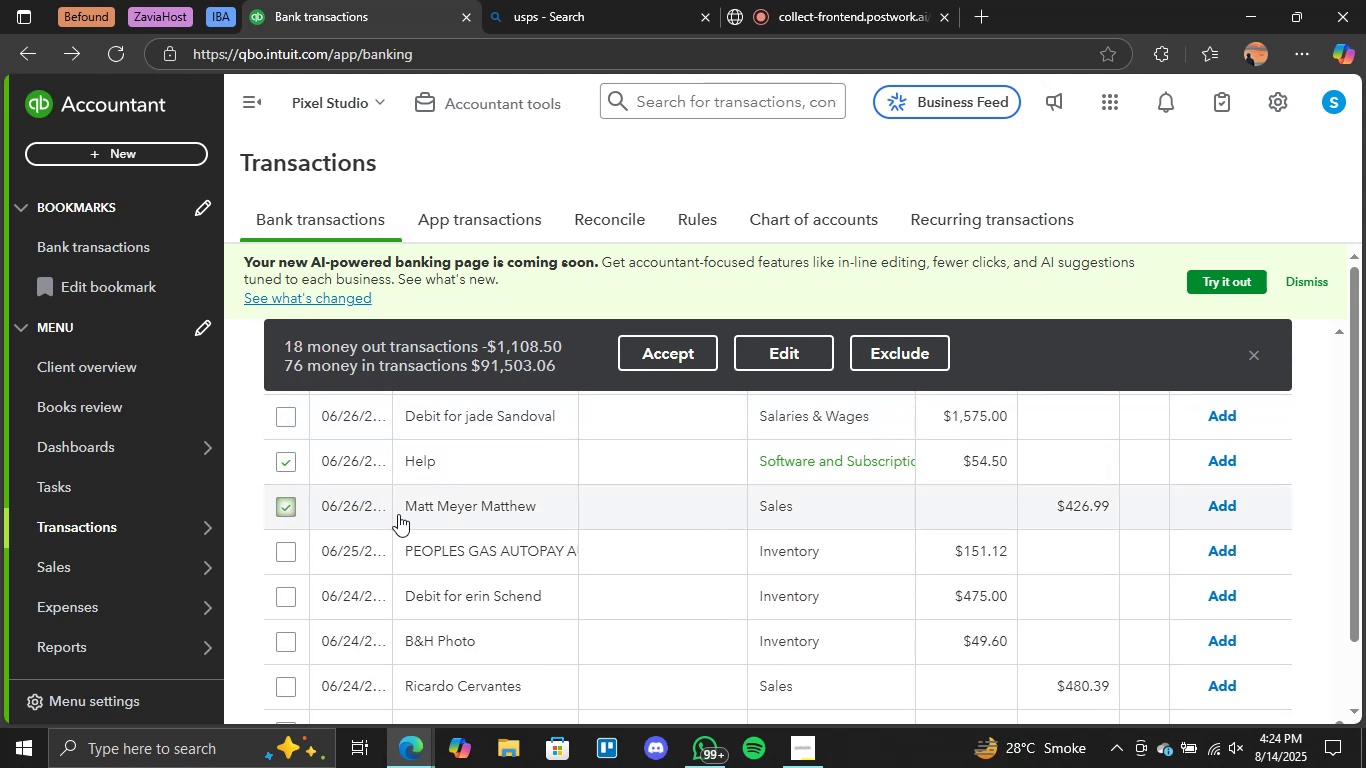 
scroll: coordinate [408, 518], scroll_direction: down, amount: 2.0
 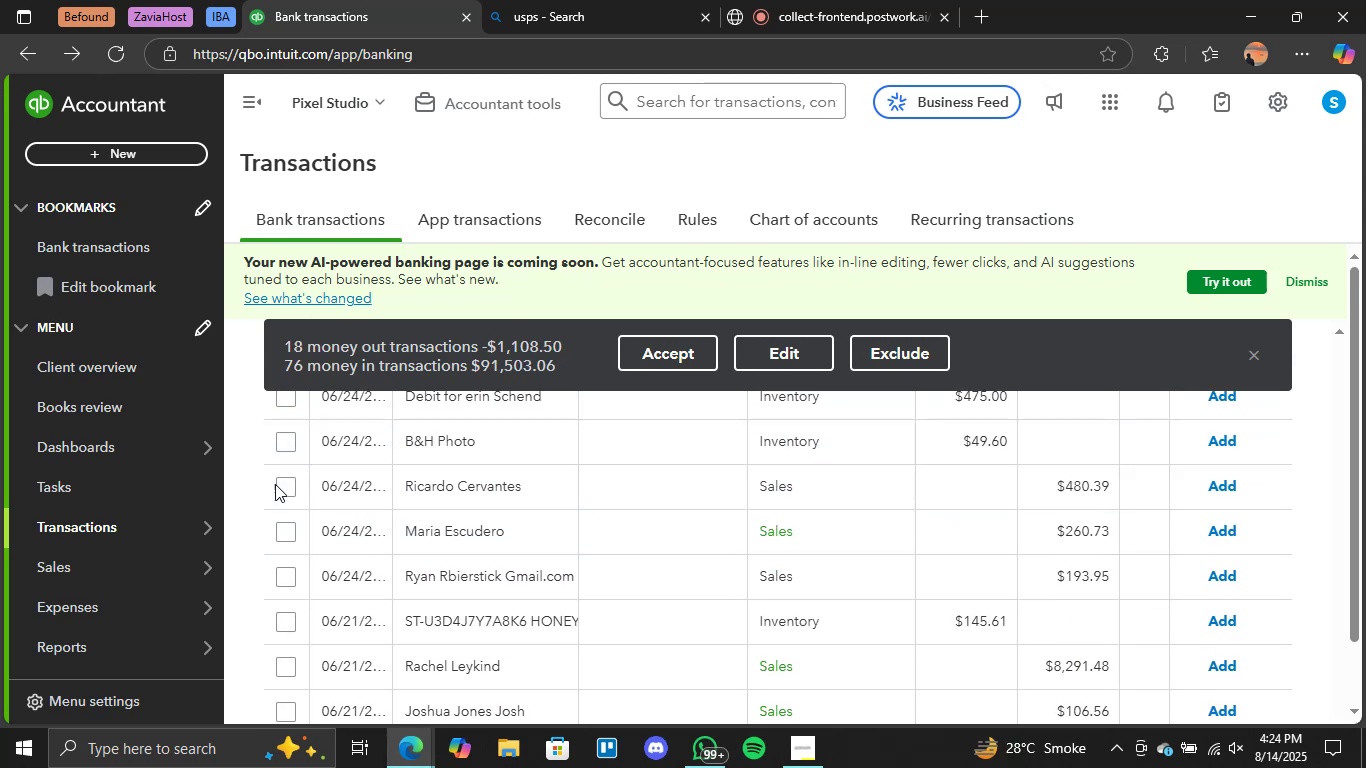 
left_click([287, 481])
 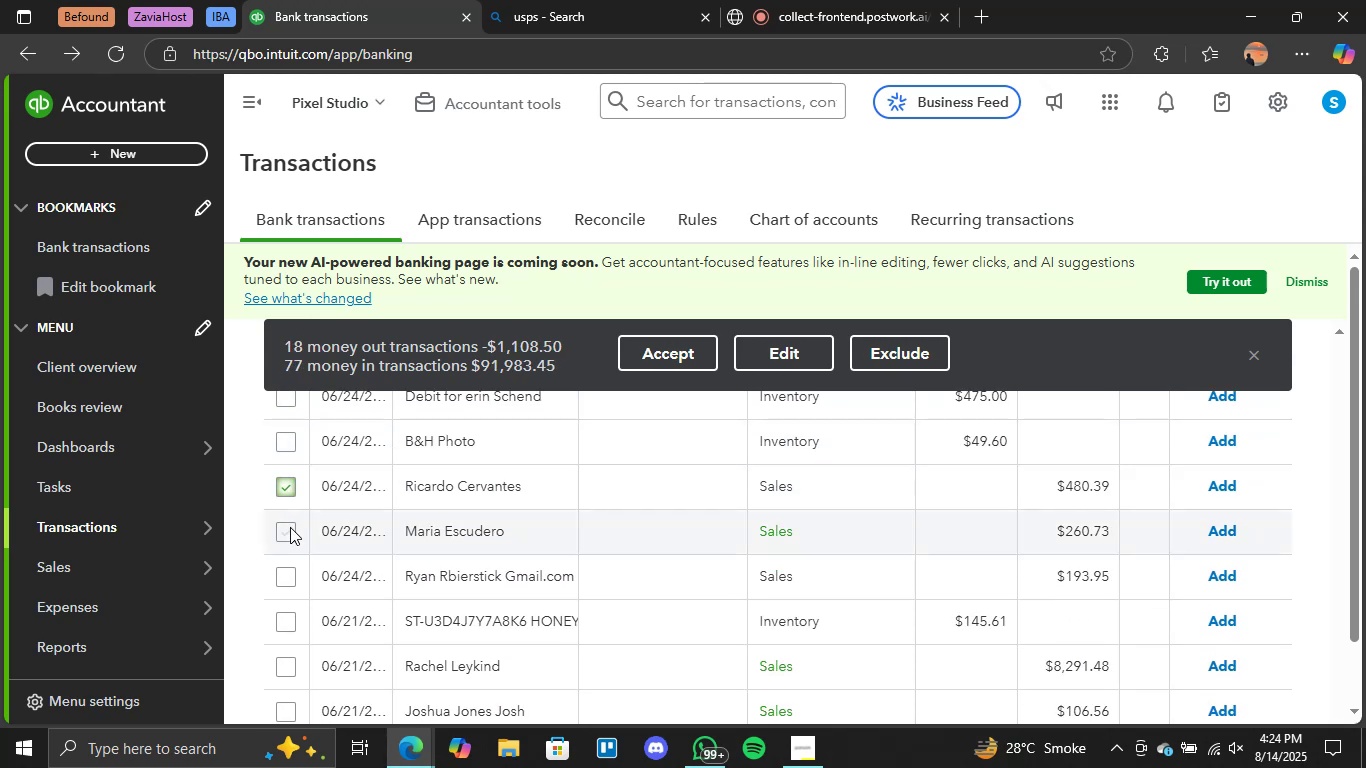 
left_click([289, 532])
 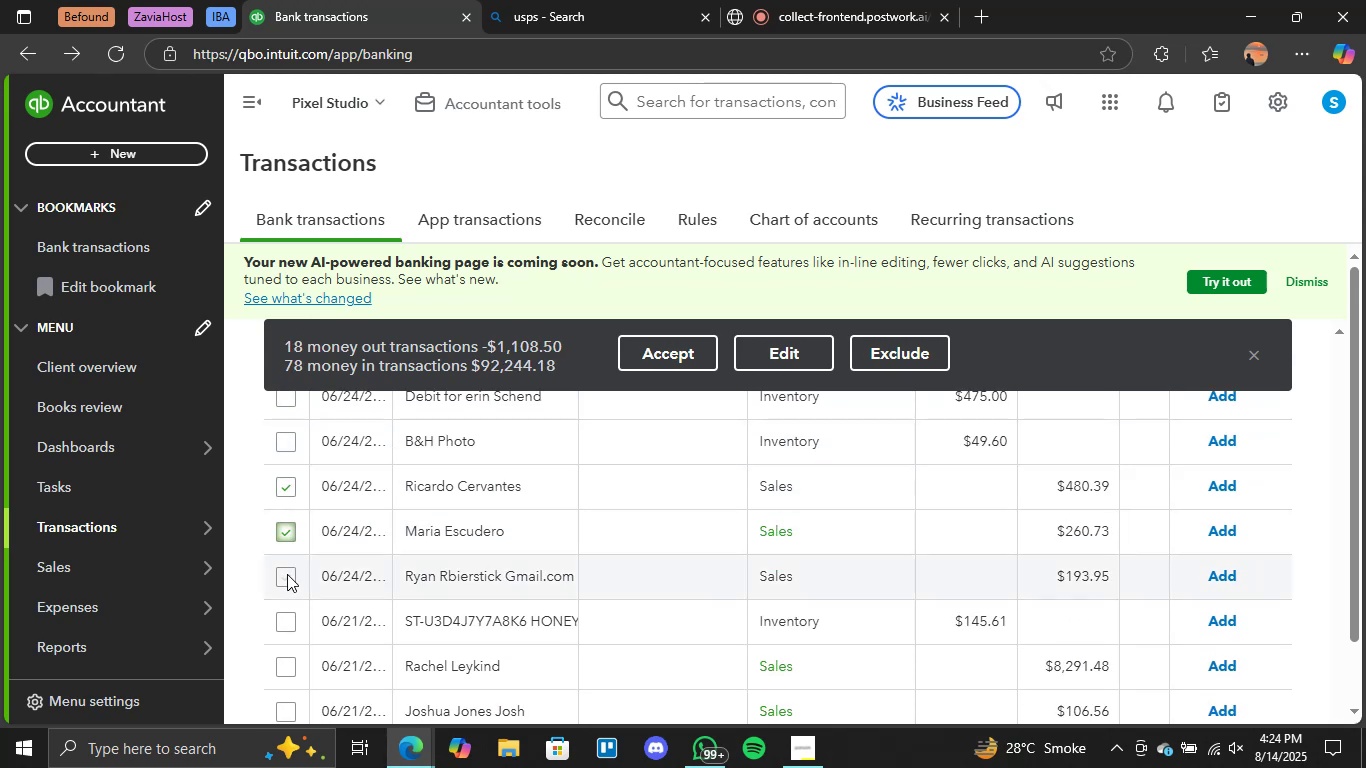 
left_click([287, 576])
 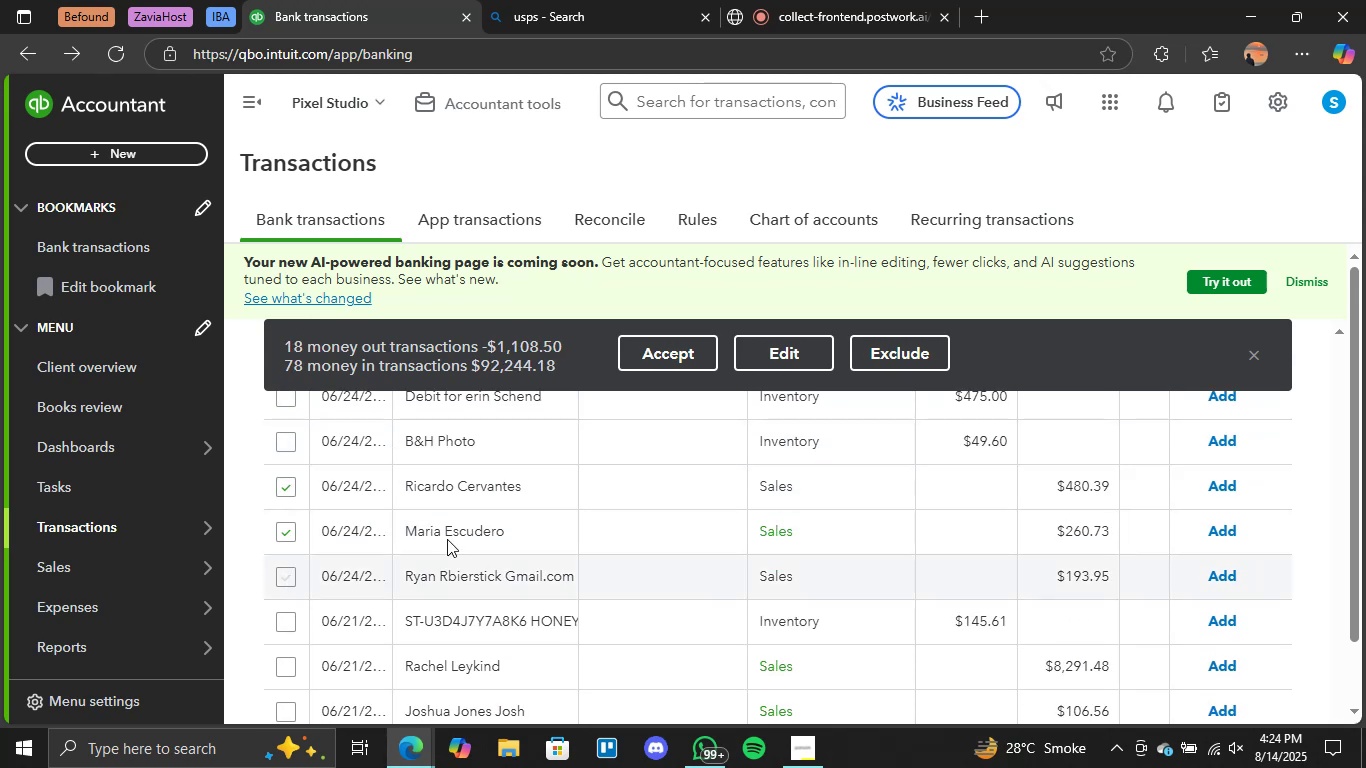 
scroll: coordinate [448, 538], scroll_direction: down, amount: 2.0
 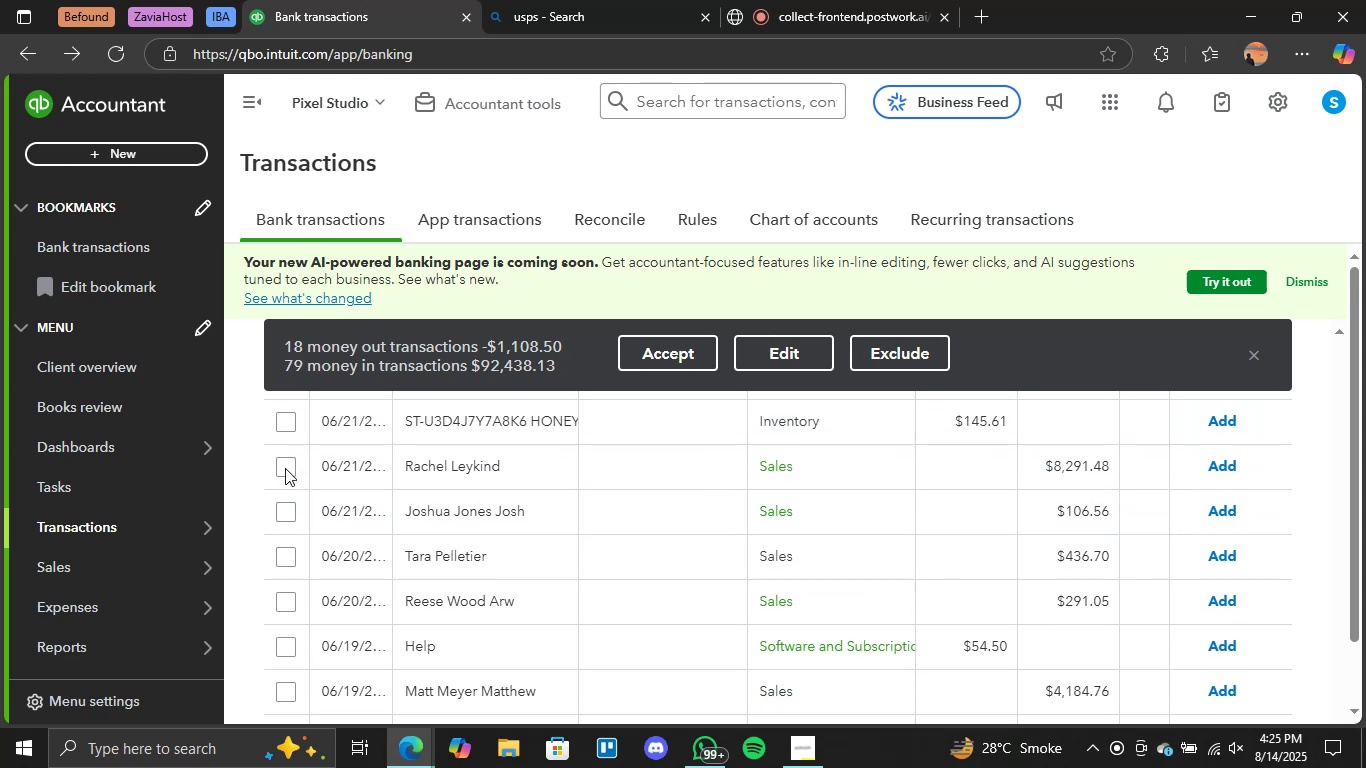 
left_click([284, 464])
 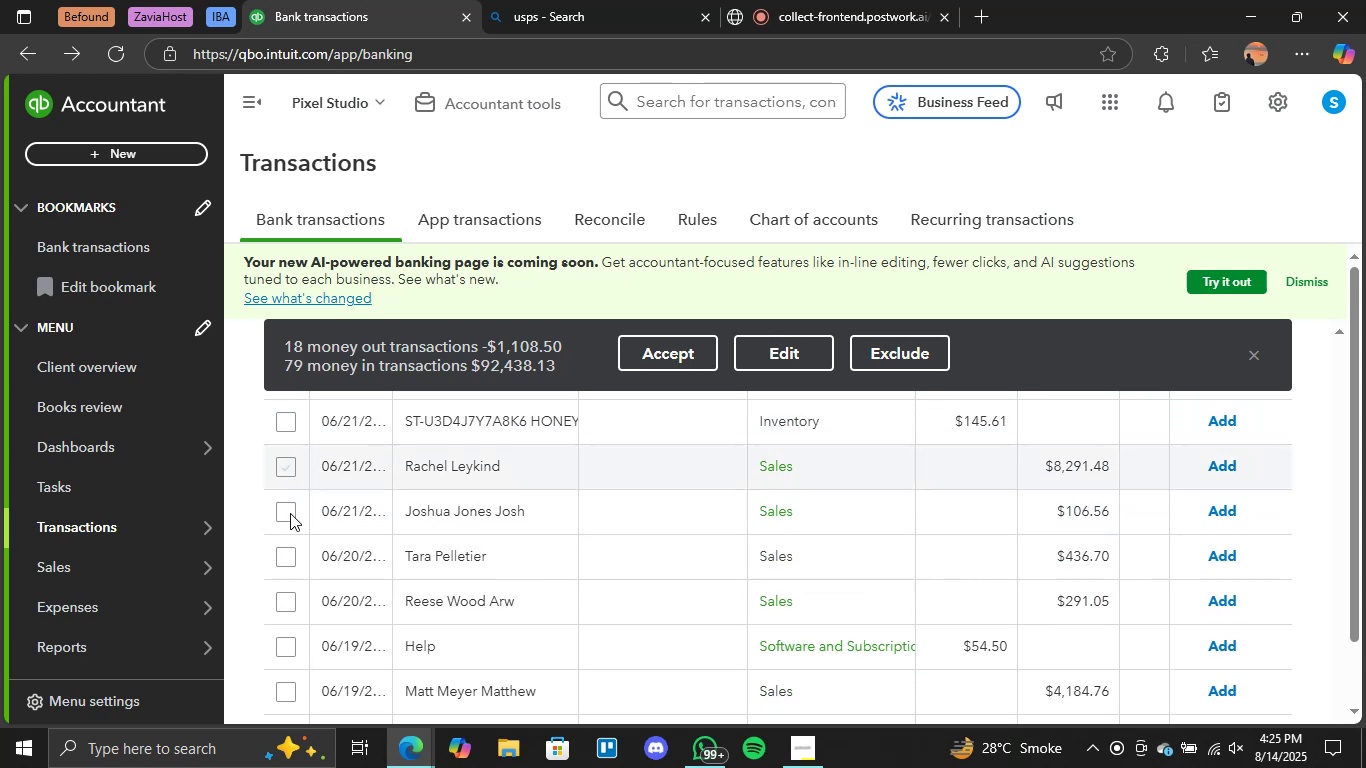 
left_click([289, 513])
 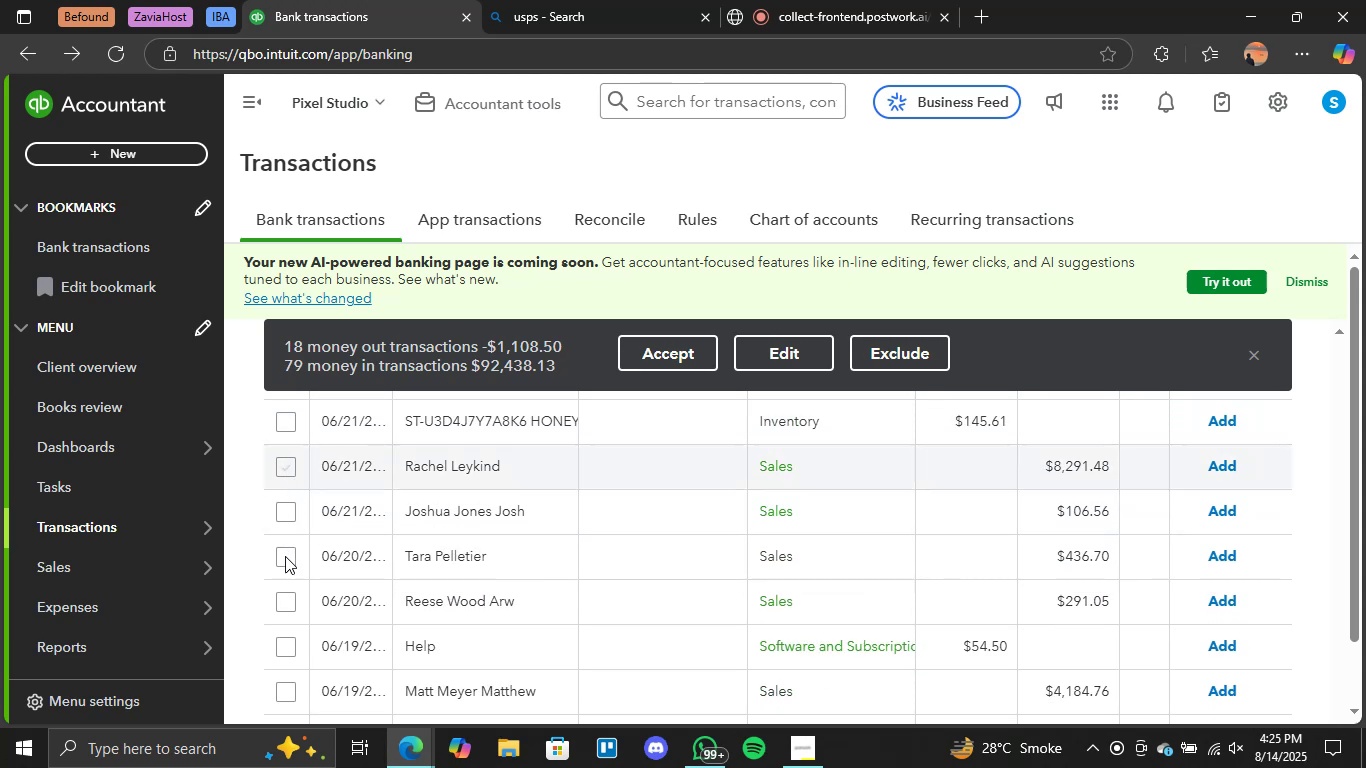 
left_click([285, 556])
 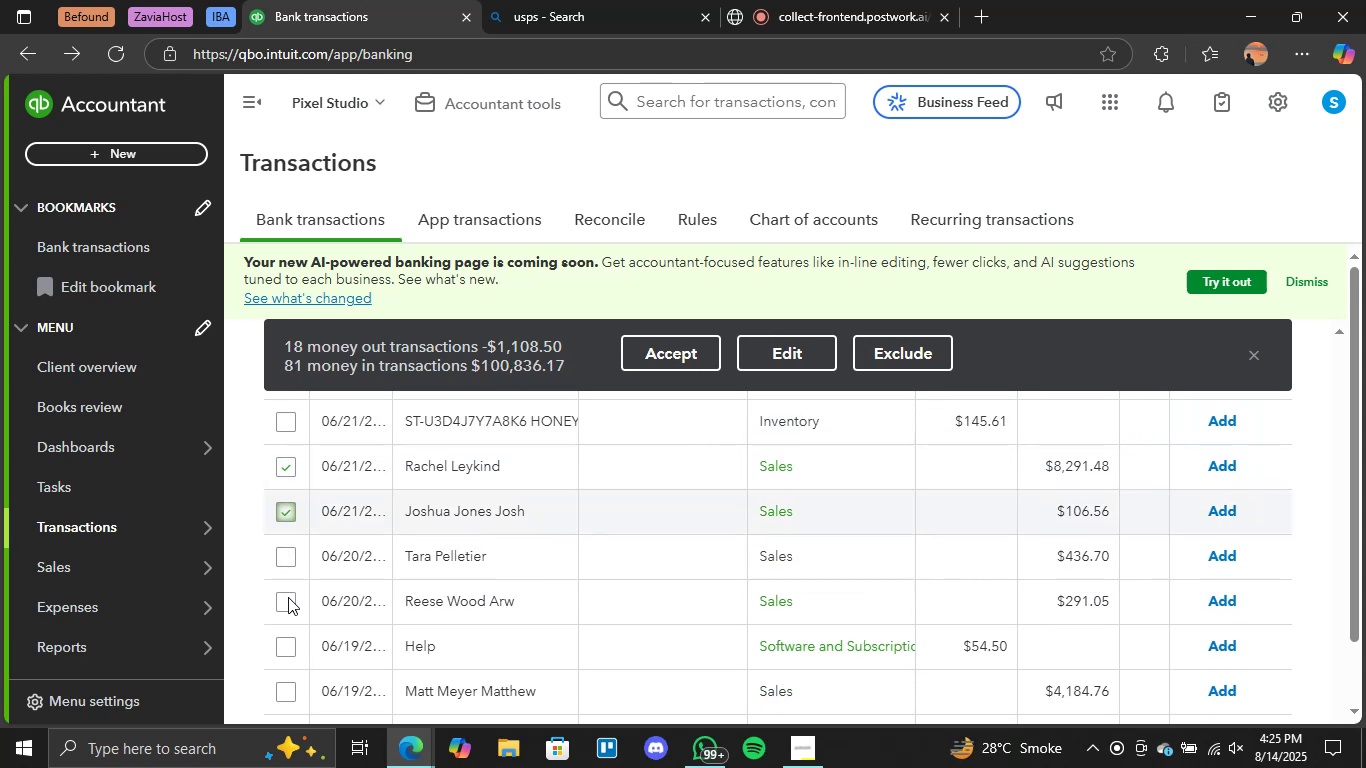 
left_click([288, 597])
 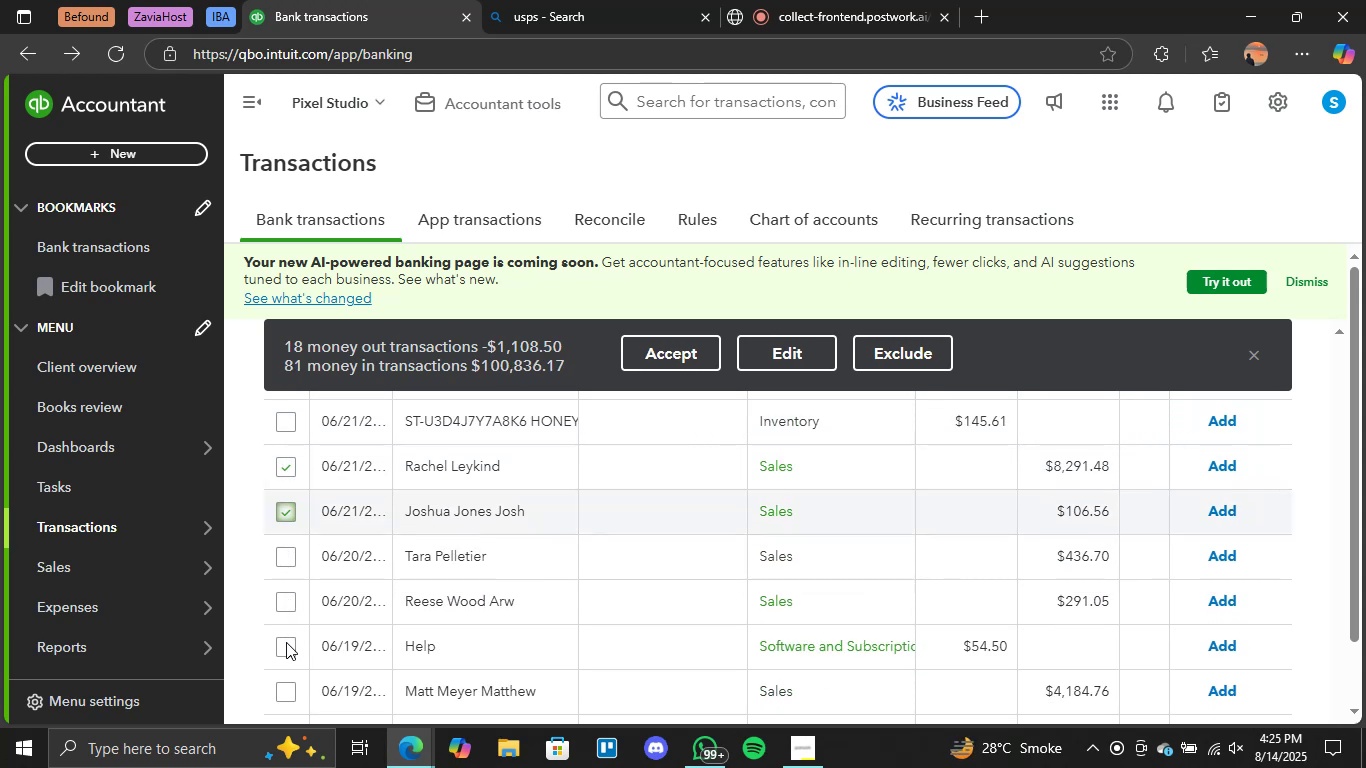 
left_click([286, 642])
 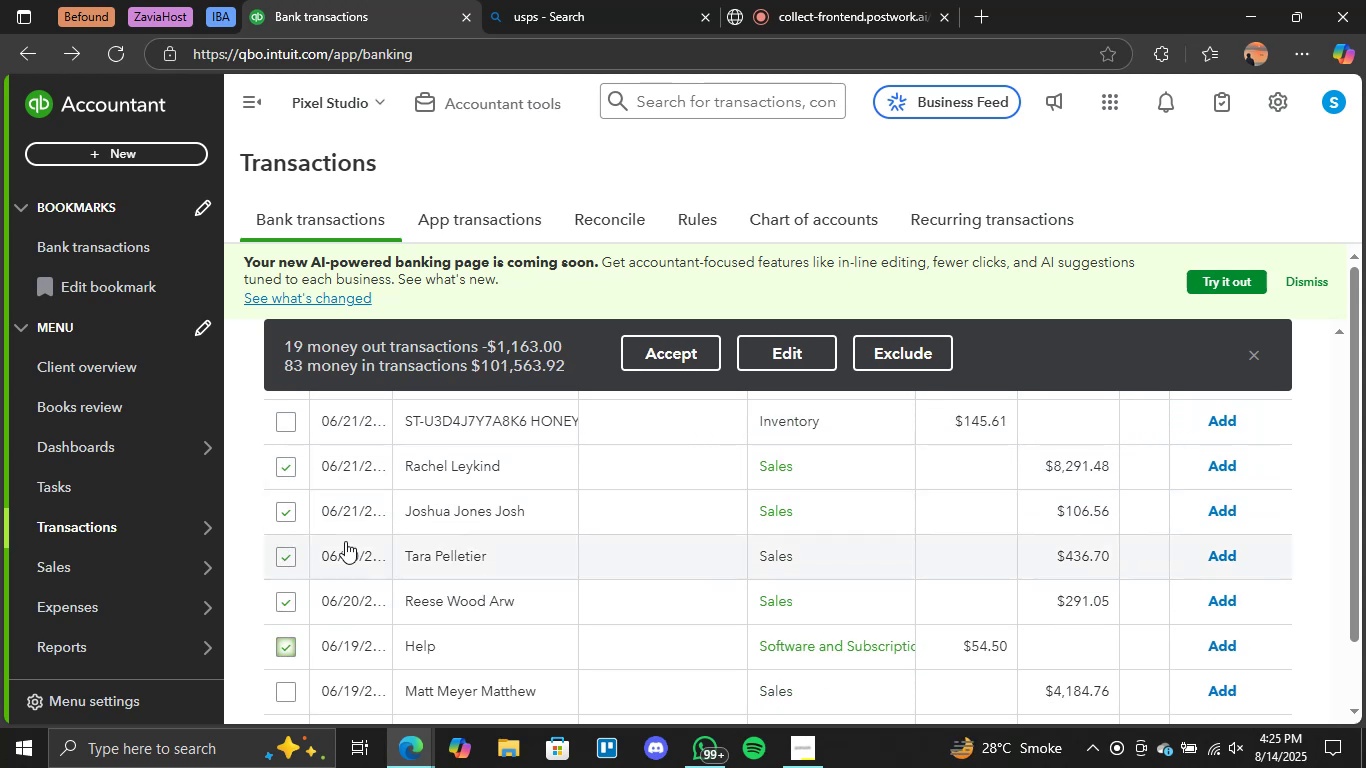 
scroll: coordinate [350, 465], scroll_direction: down, amount: 2.0
 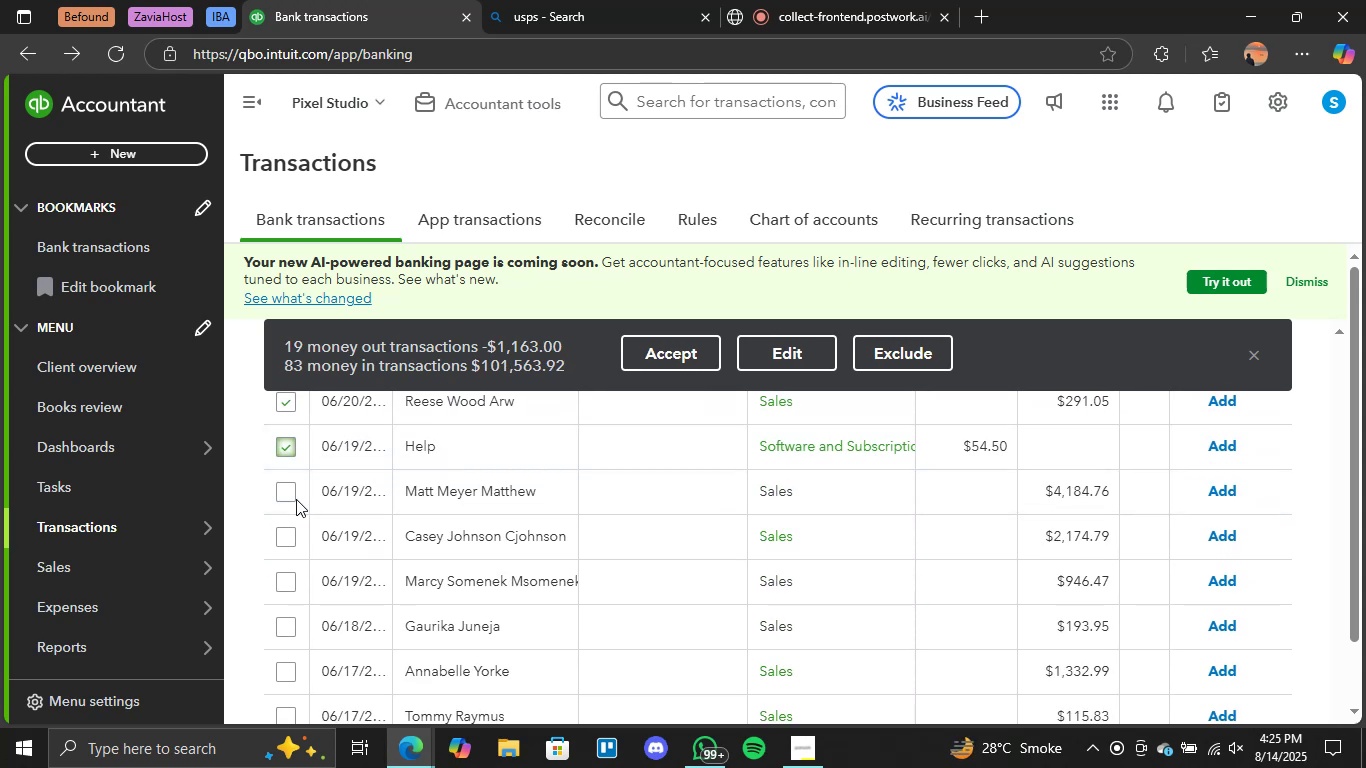 
left_click([288, 494])
 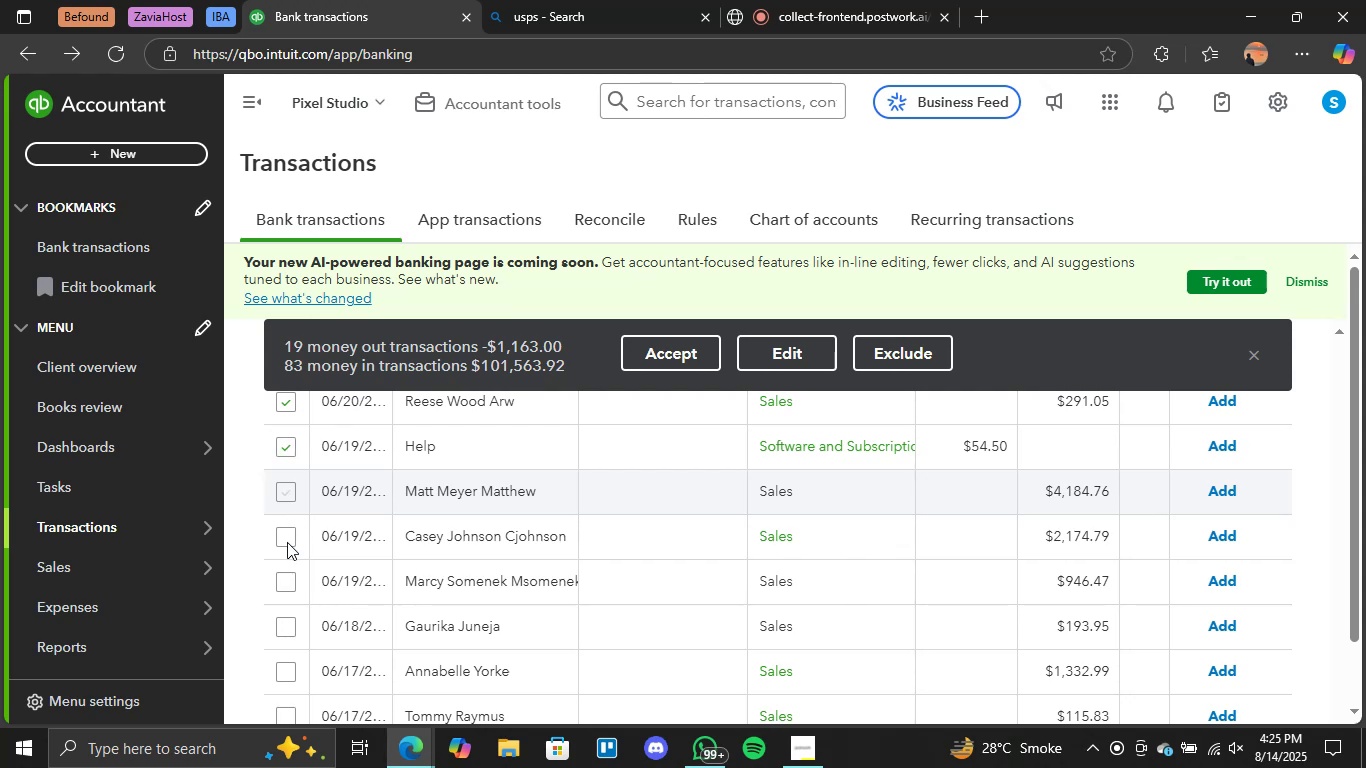 
double_click([287, 542])
 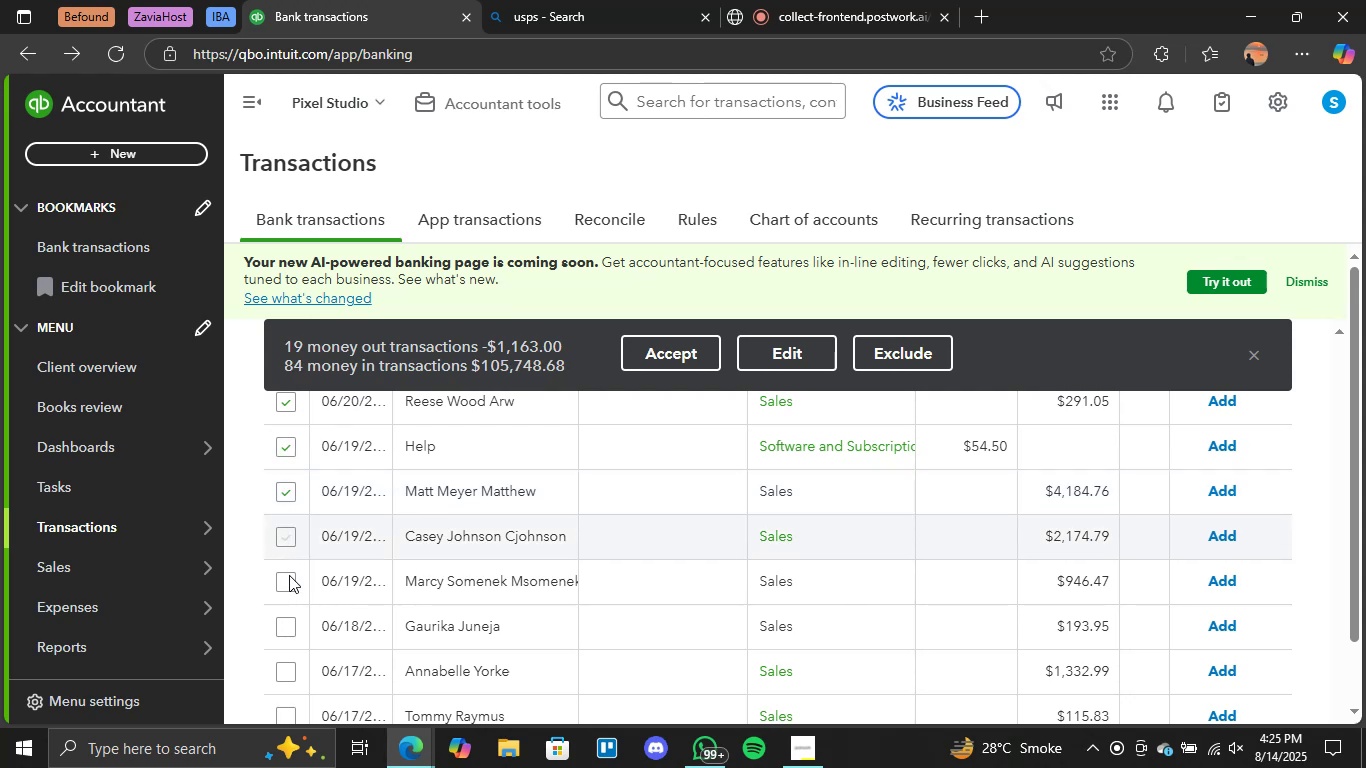 
left_click([289, 575])
 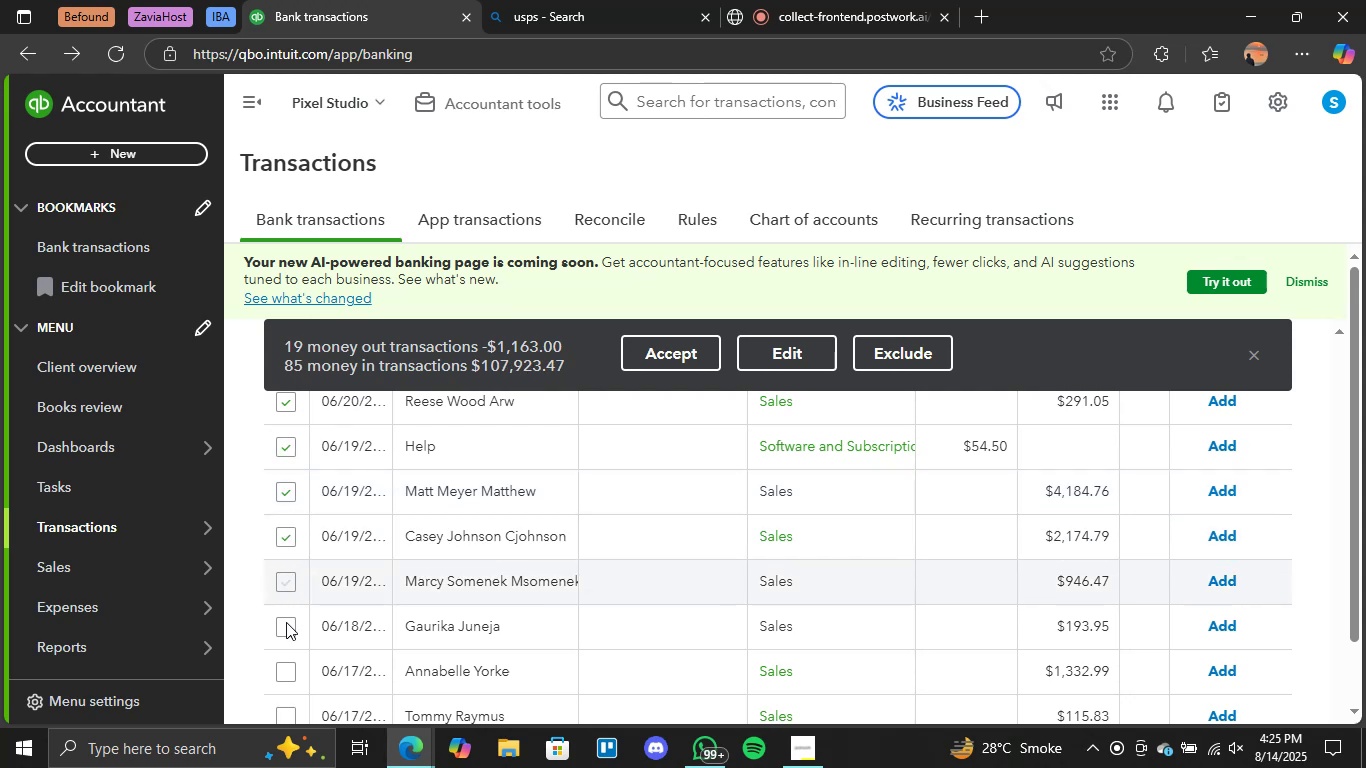 
left_click([286, 624])
 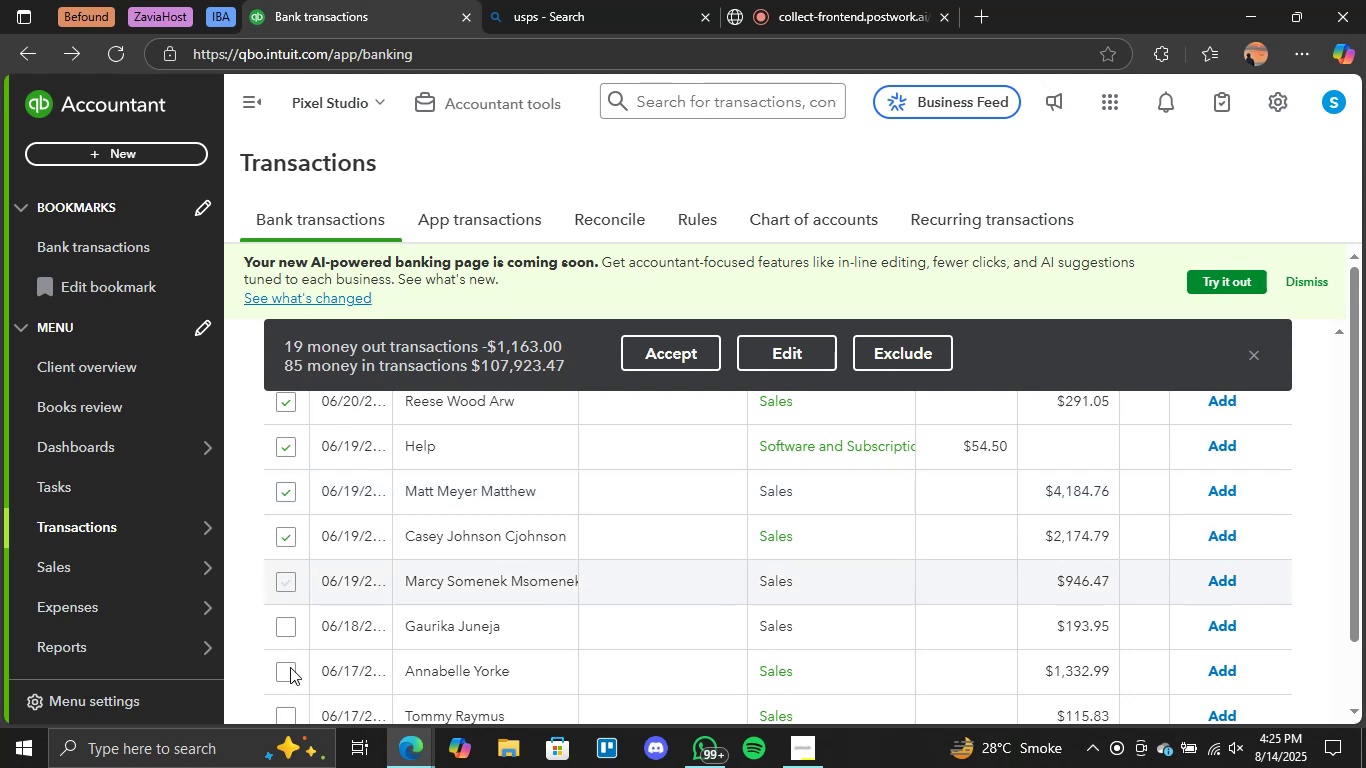 
left_click([289, 674])
 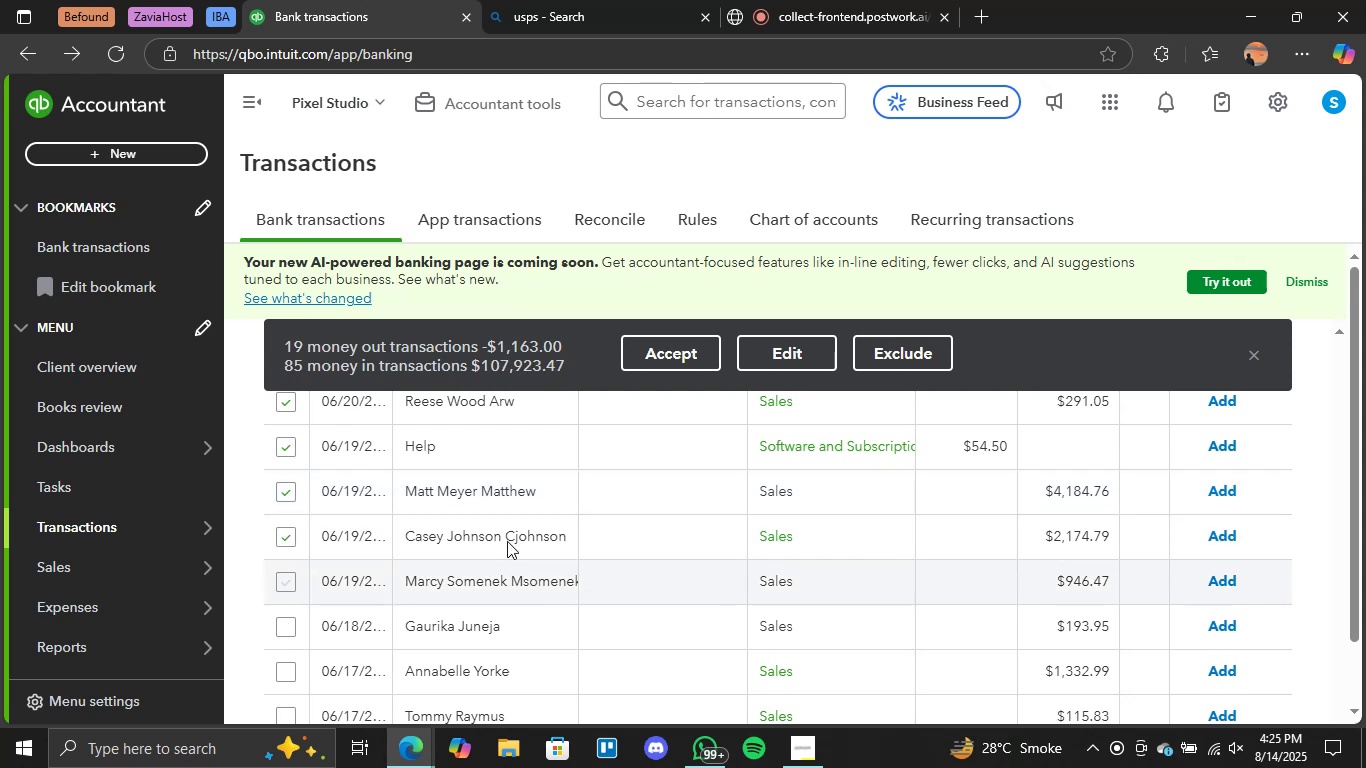 
scroll: coordinate [507, 541], scroll_direction: down, amount: 2.0
 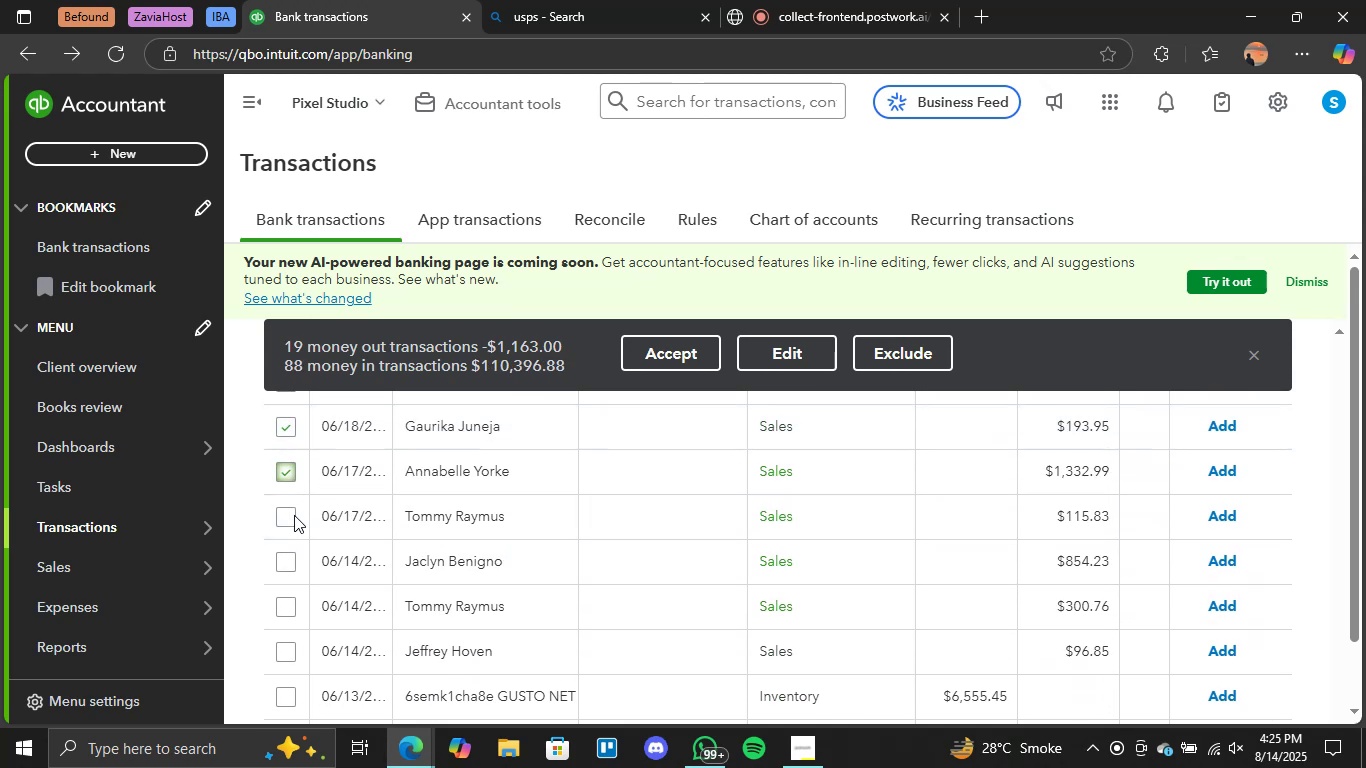 
left_click([287, 517])
 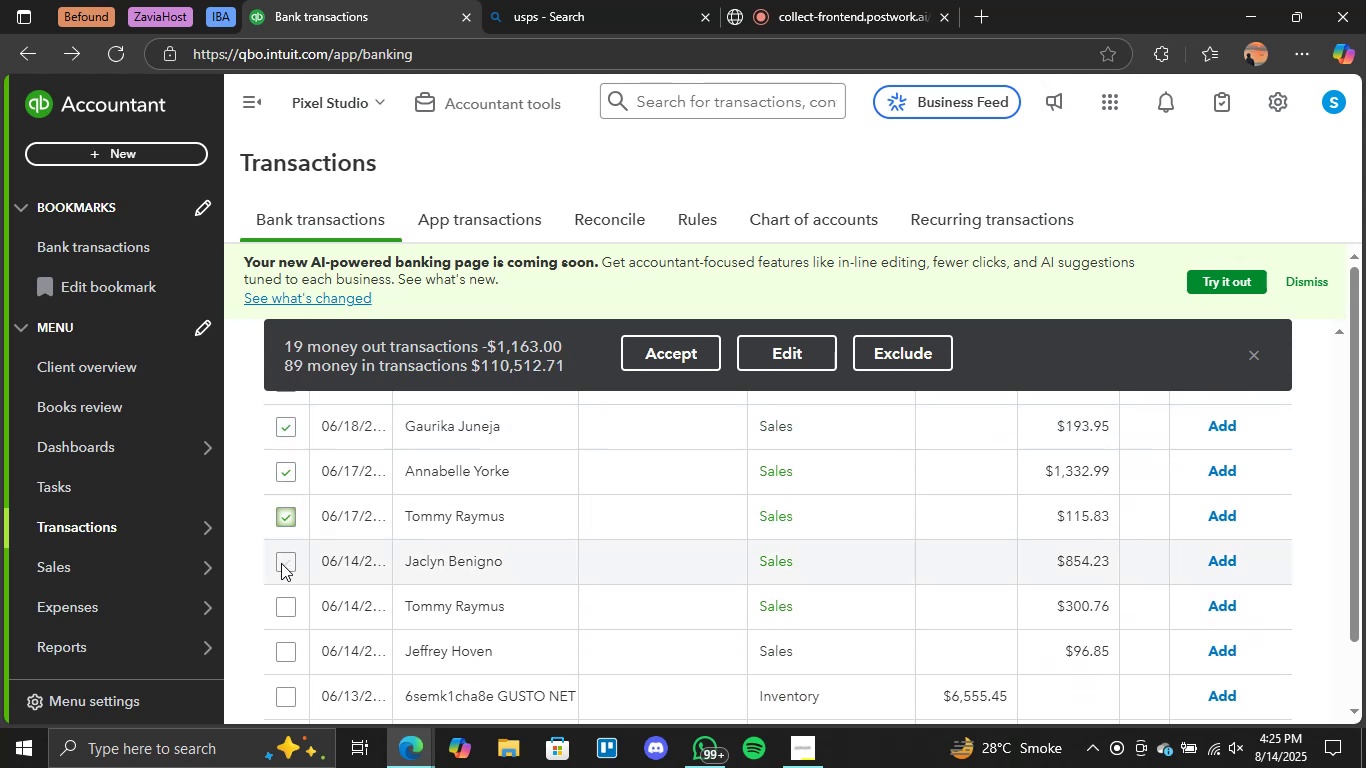 
left_click([286, 564])
 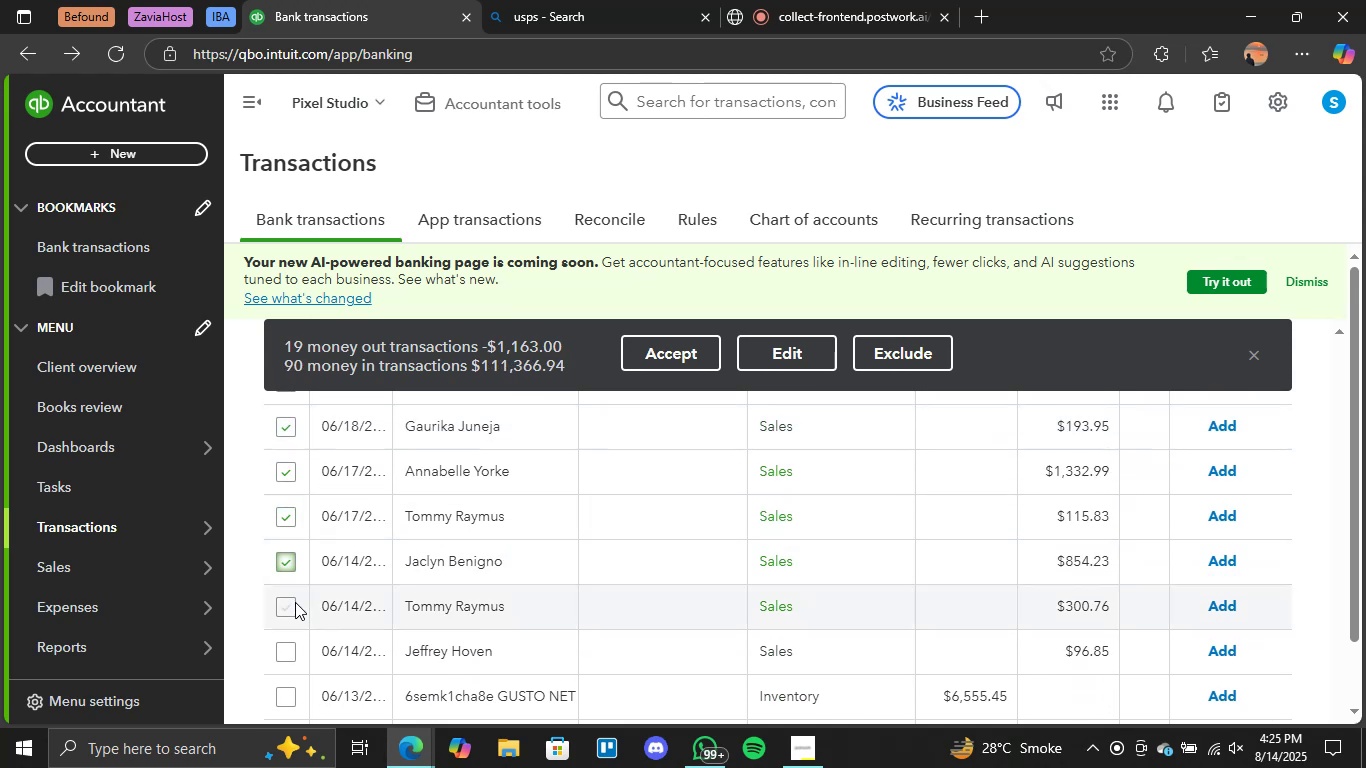 
left_click([290, 607])
 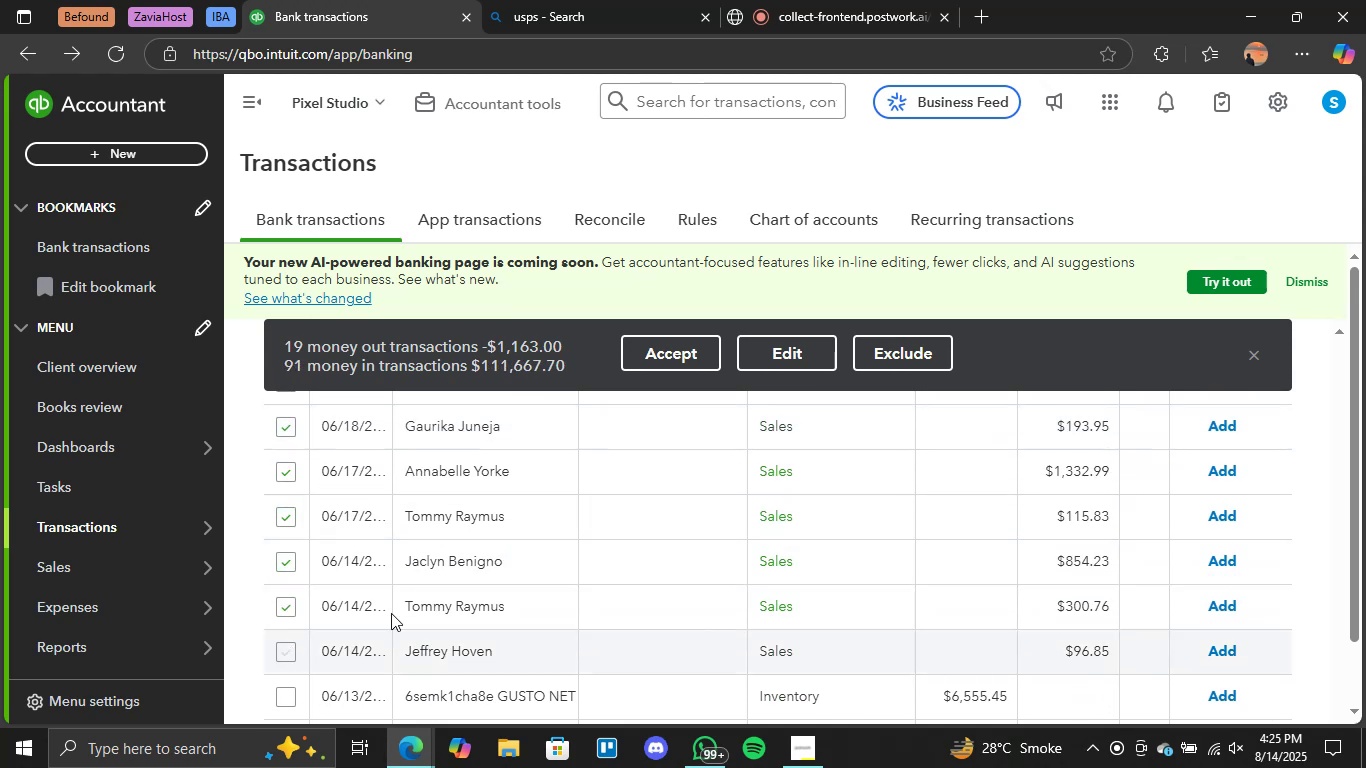 
scroll: coordinate [531, 571], scroll_direction: down, amount: 4.0
 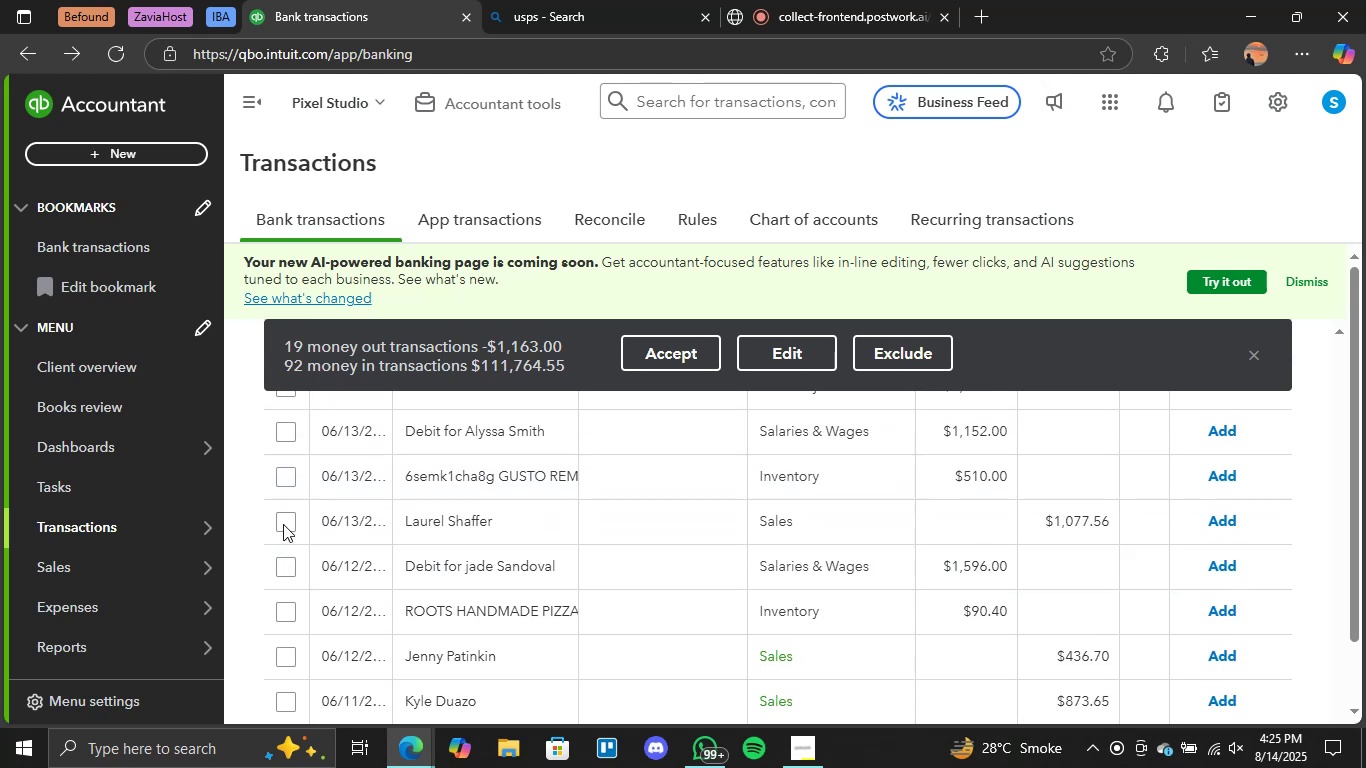 
left_click([286, 523])
 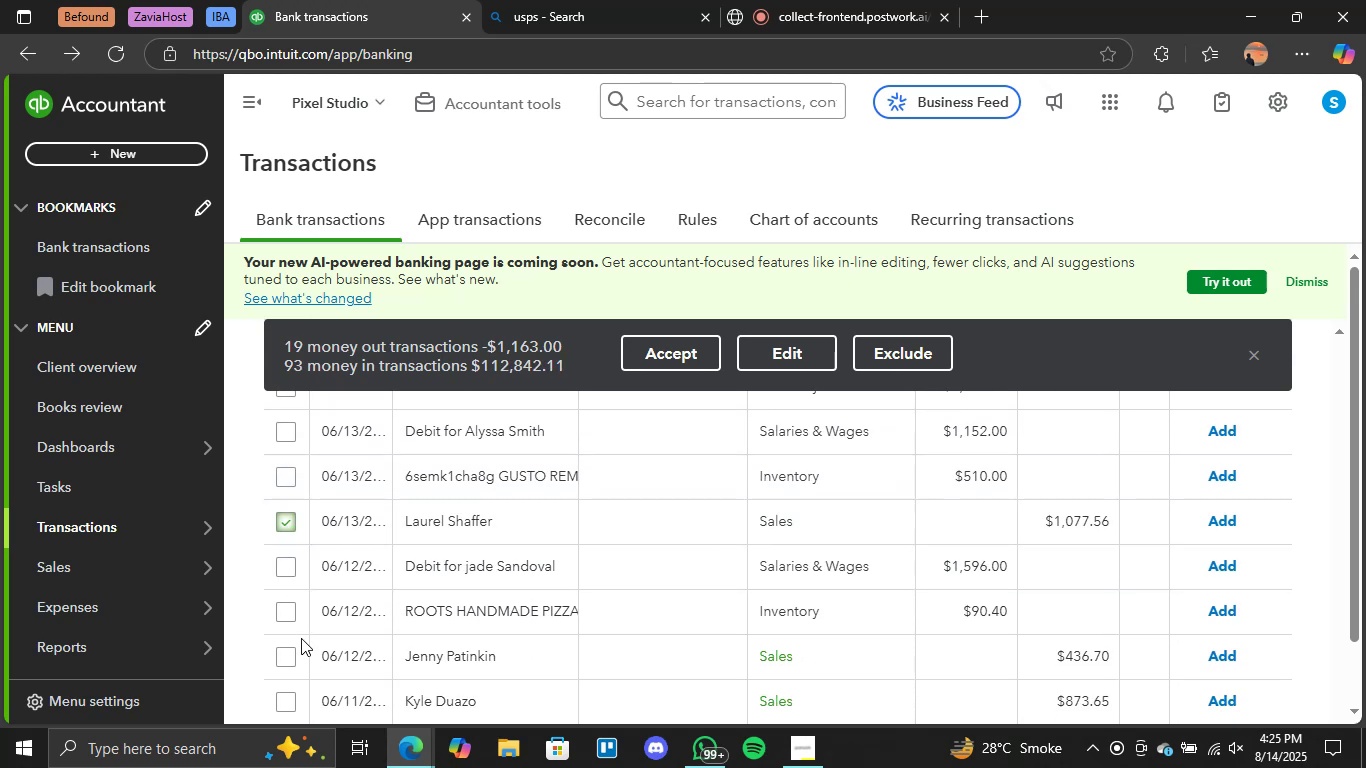 
left_click([292, 657])
 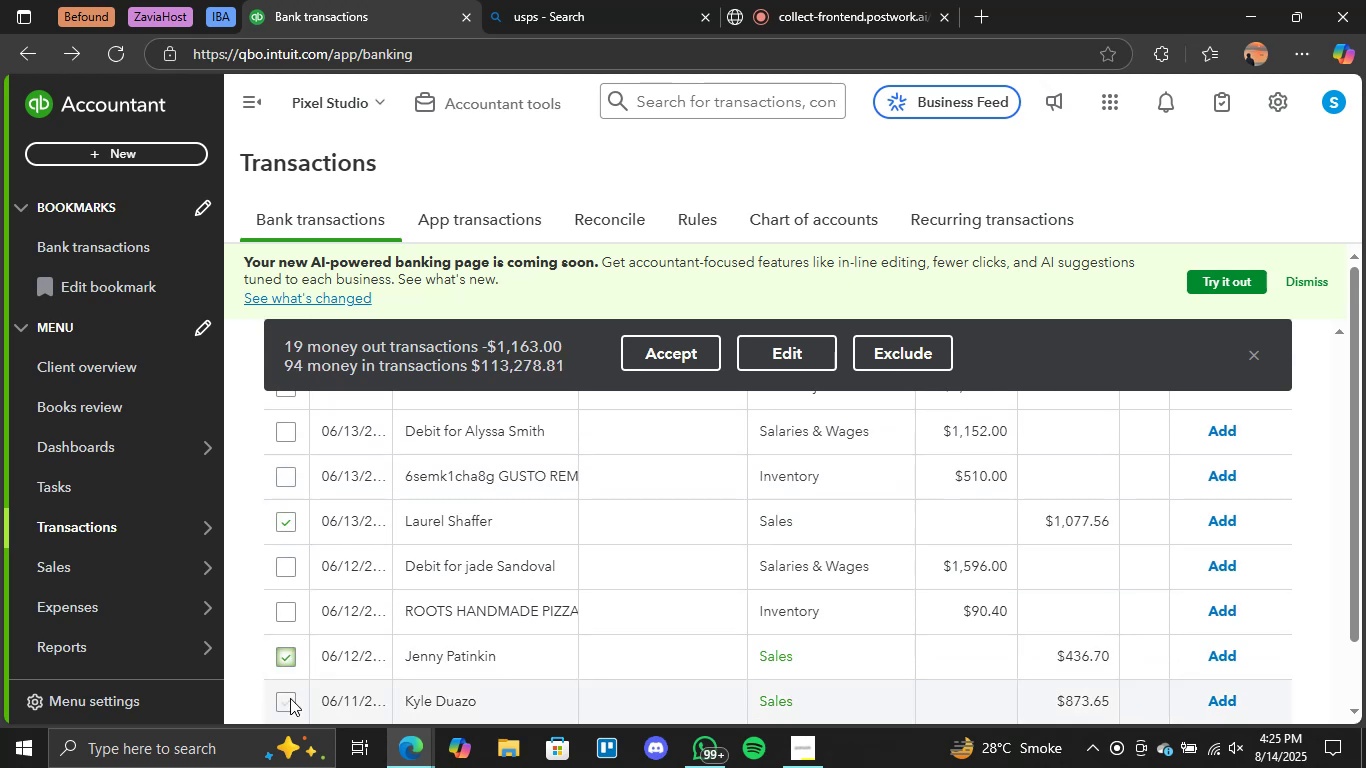 
left_click([287, 700])
 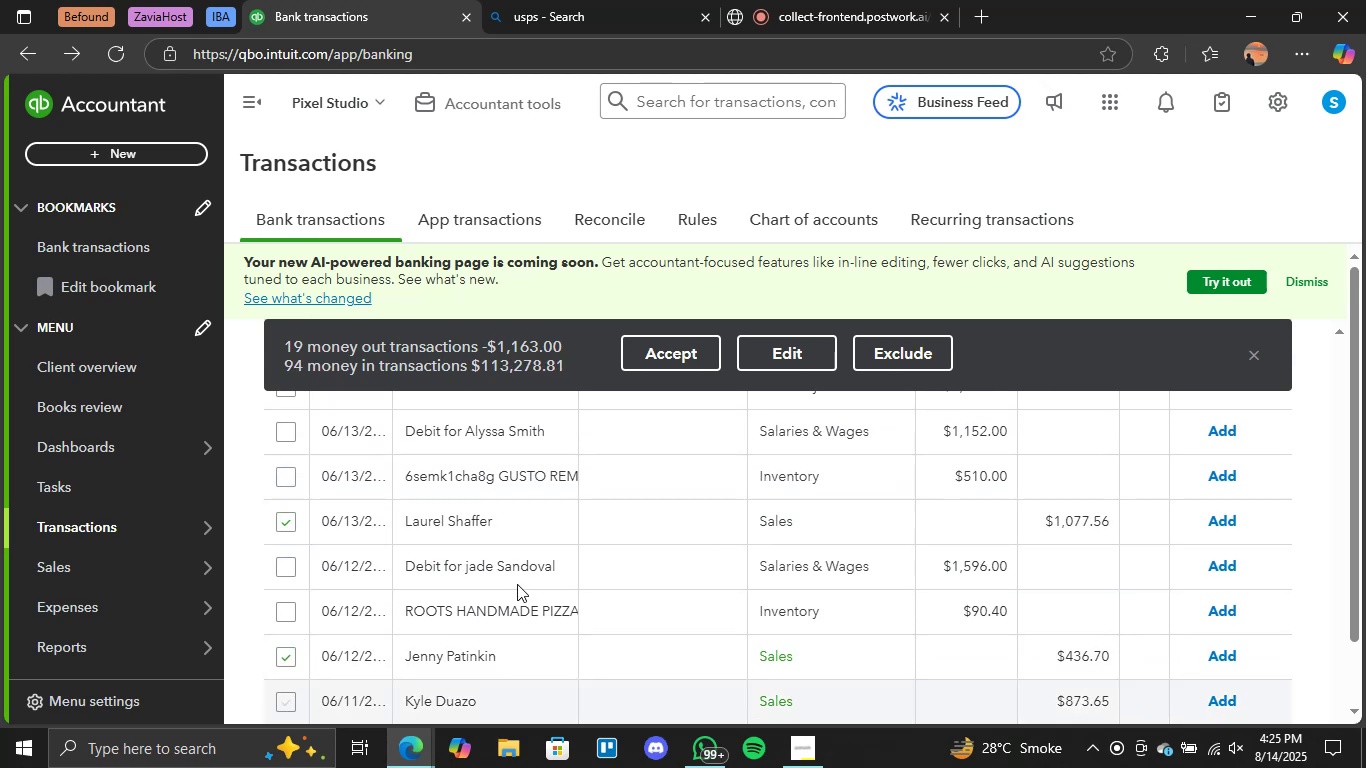 
scroll: coordinate [1314, 515], scroll_direction: down, amount: 9.0
 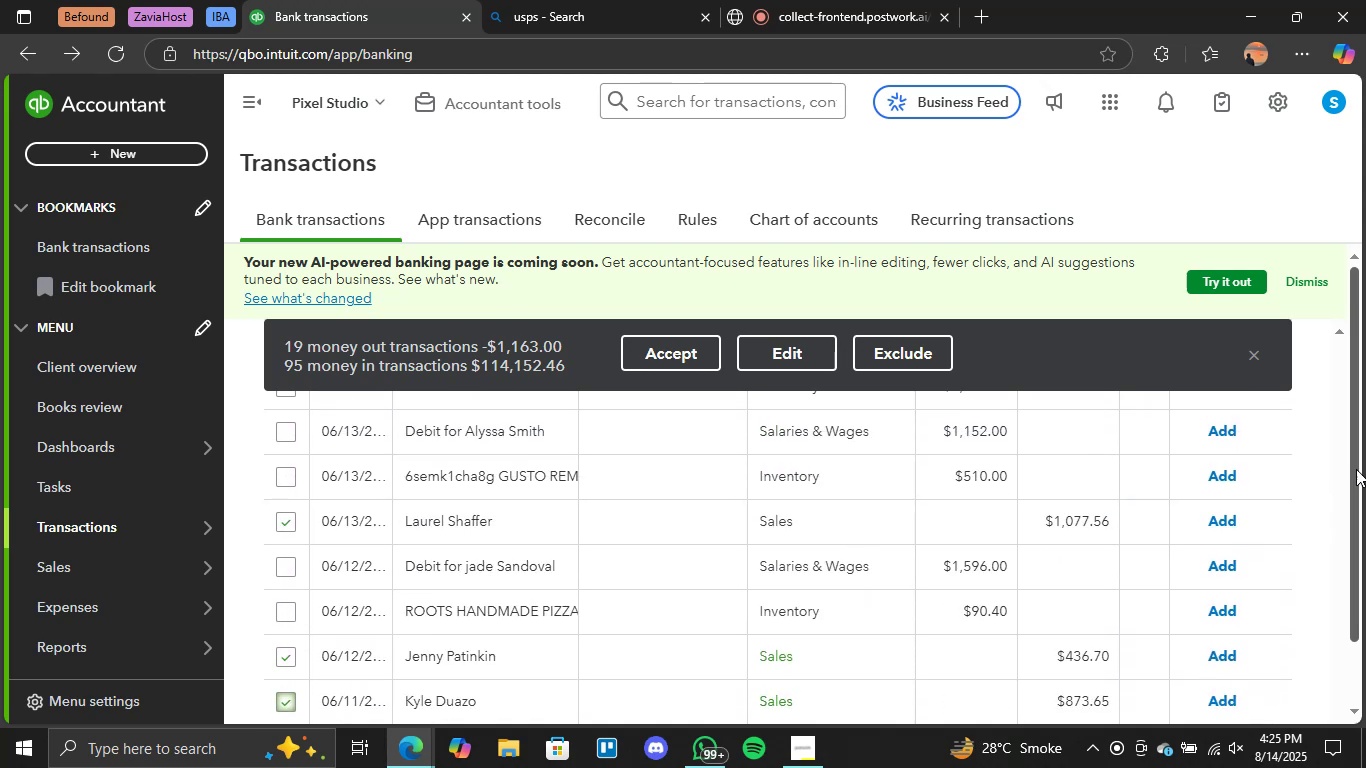 
left_click_drag(start_coordinate=[1361, 466], to_coordinate=[1363, 601])
 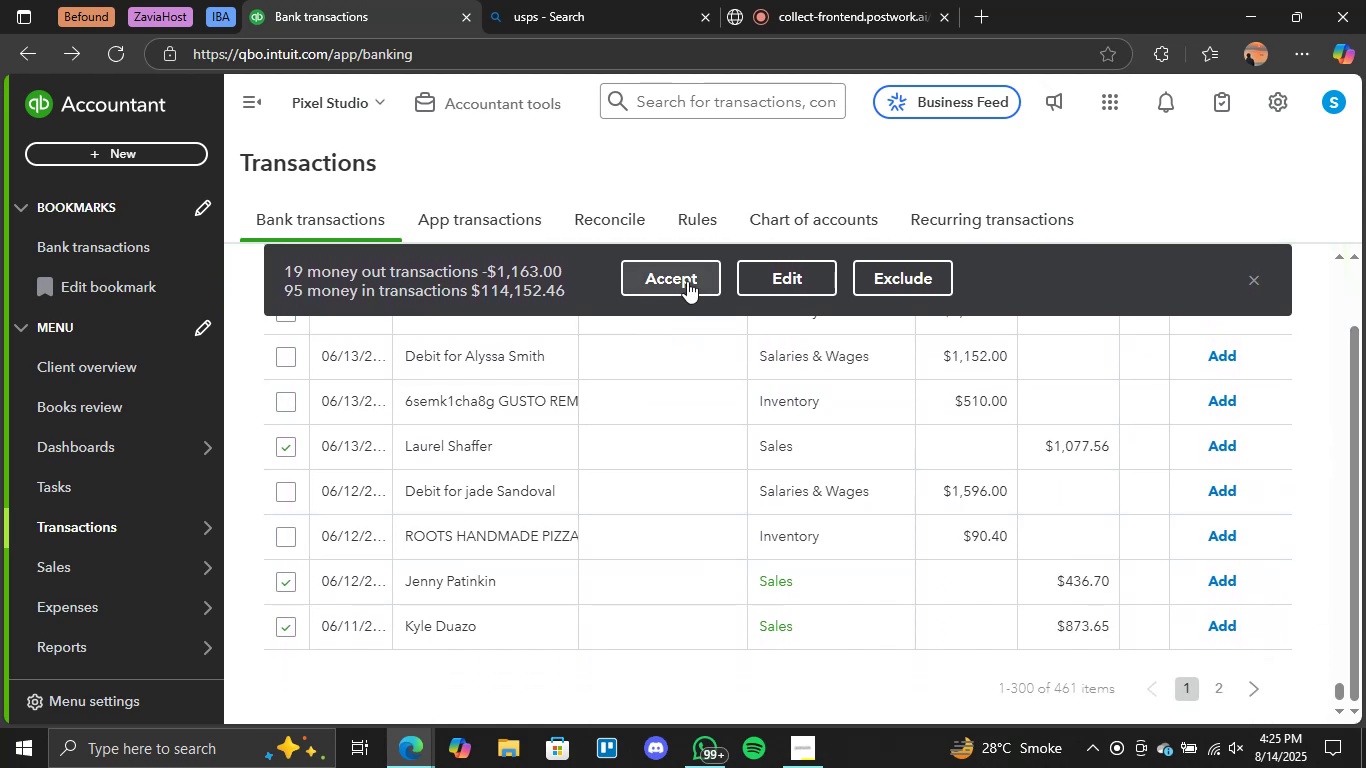 
left_click([687, 281])
 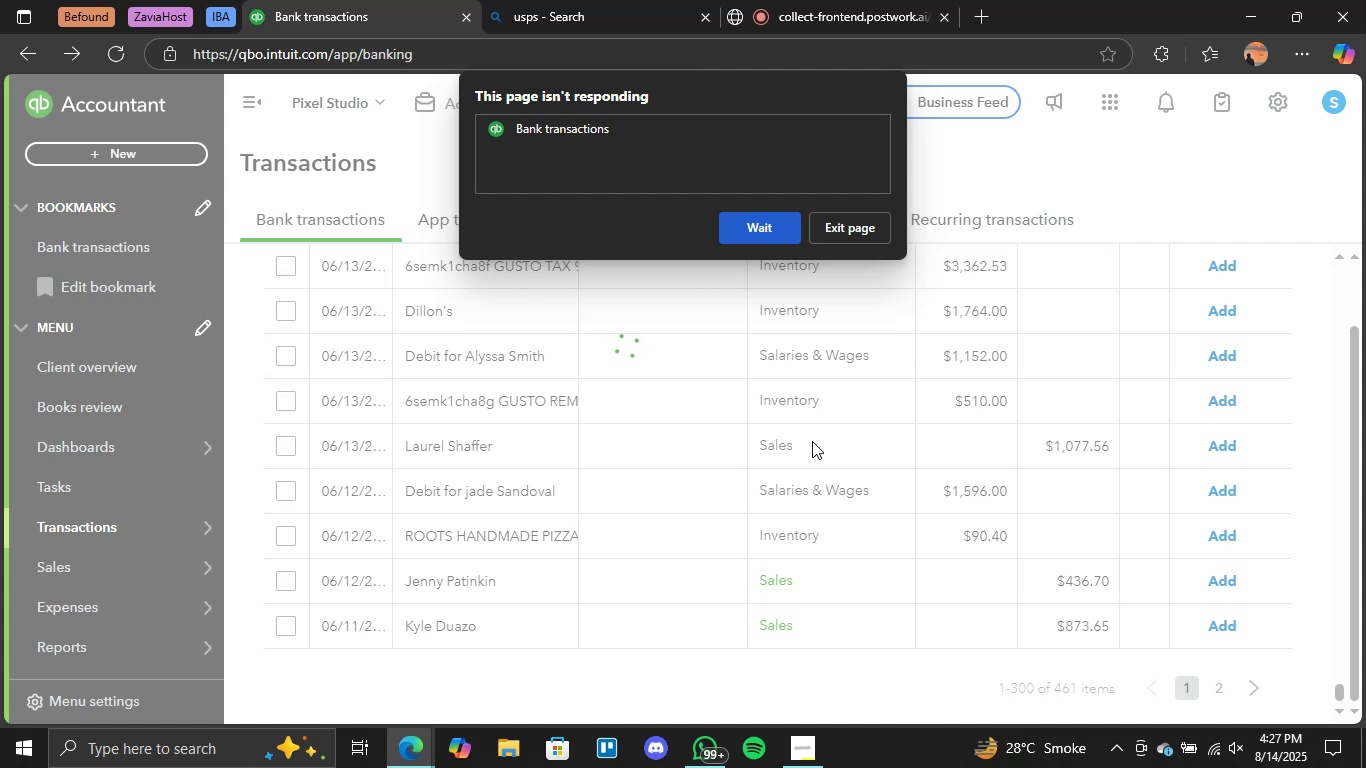 
wait(129.04)
 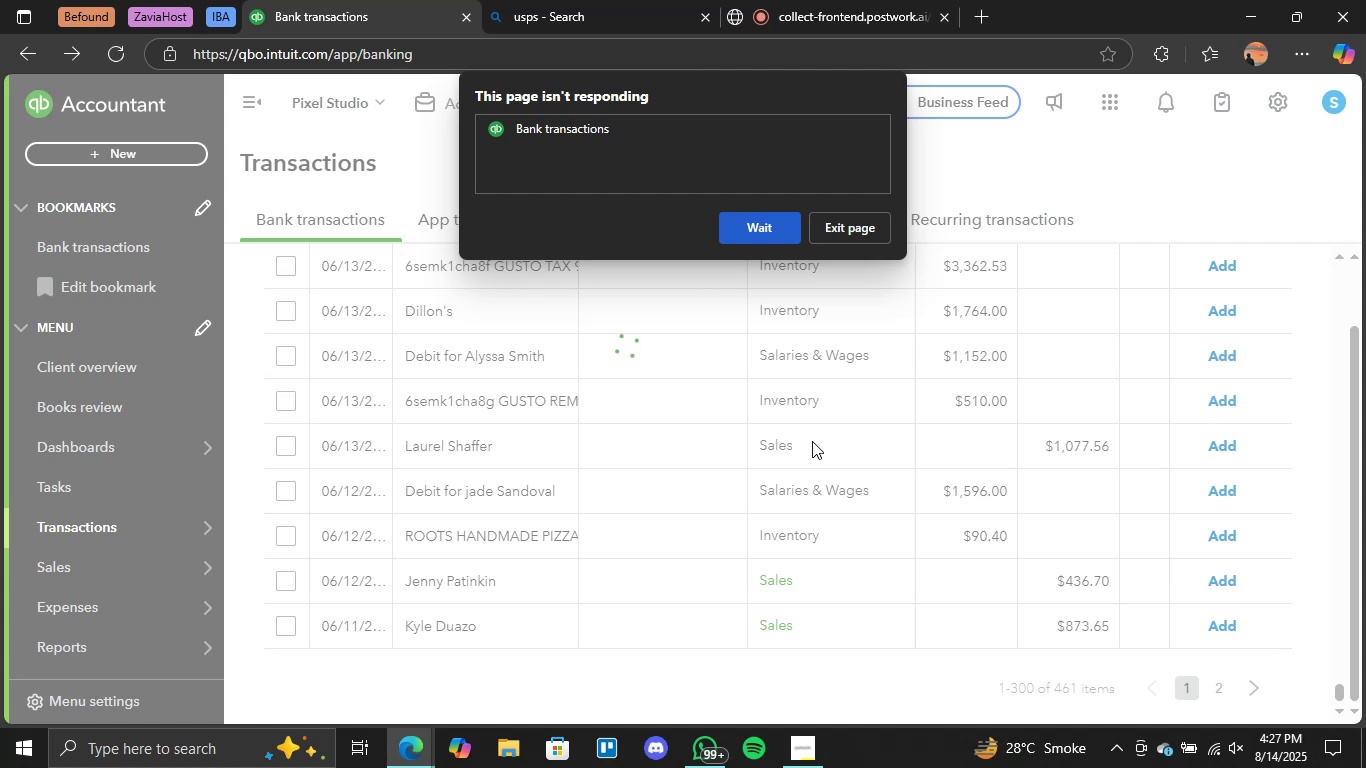 
left_click([765, 226])
 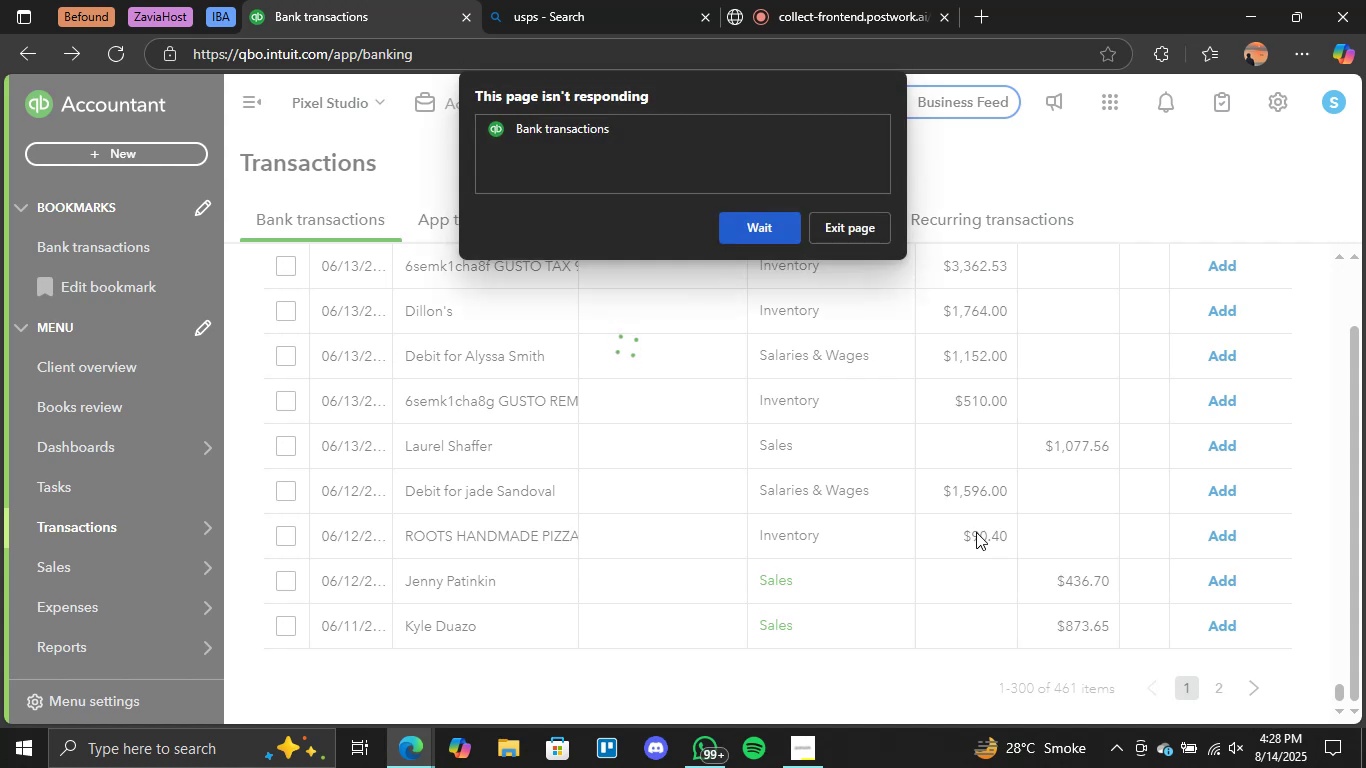 
wait(23.73)
 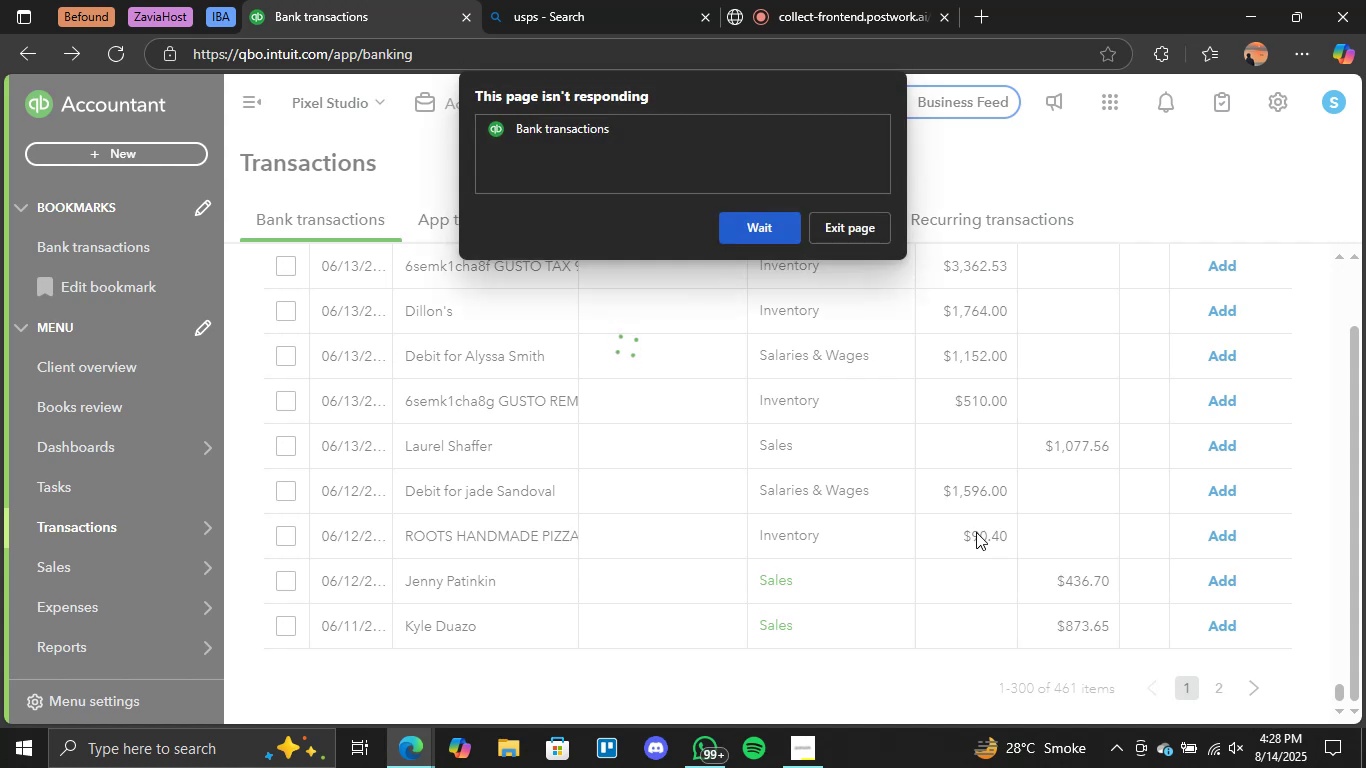 
left_click([766, 236])
 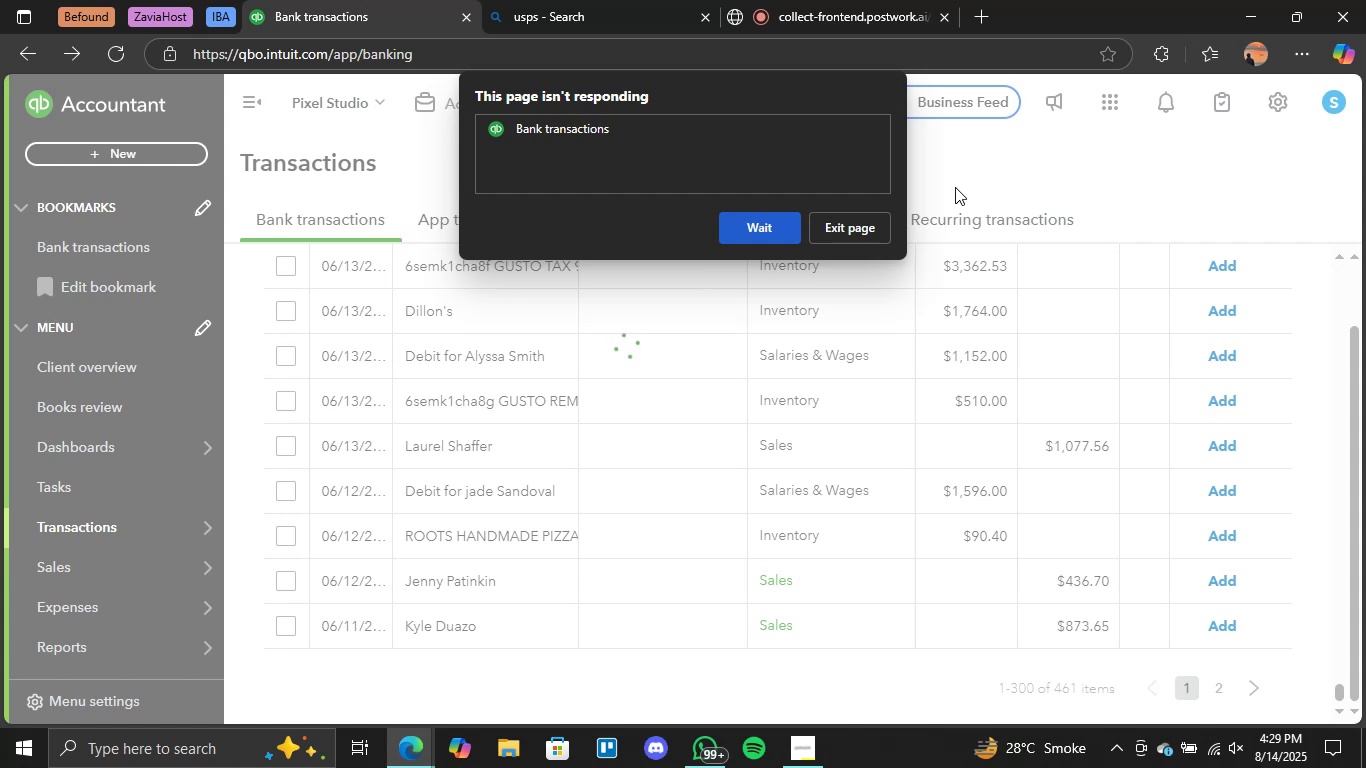 
wait(88.59)
 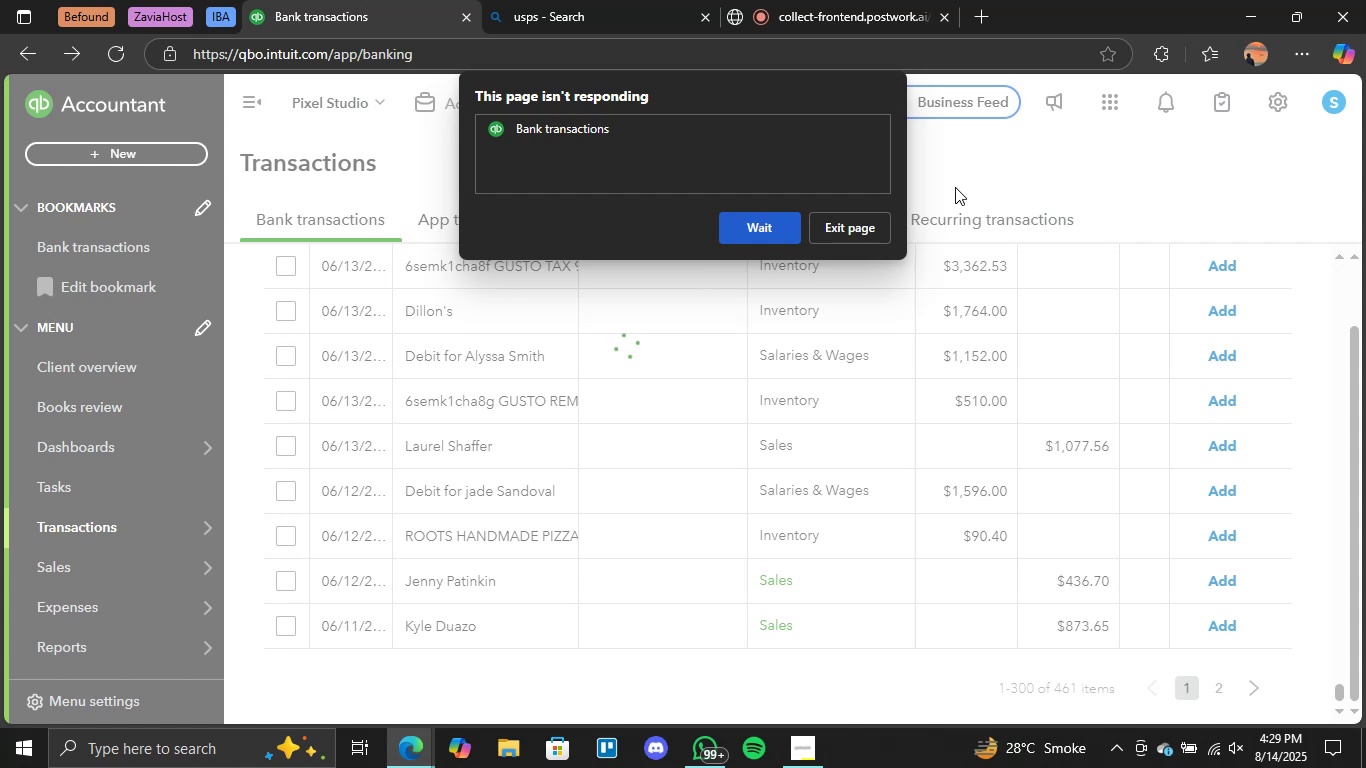 
left_click([870, 218])
 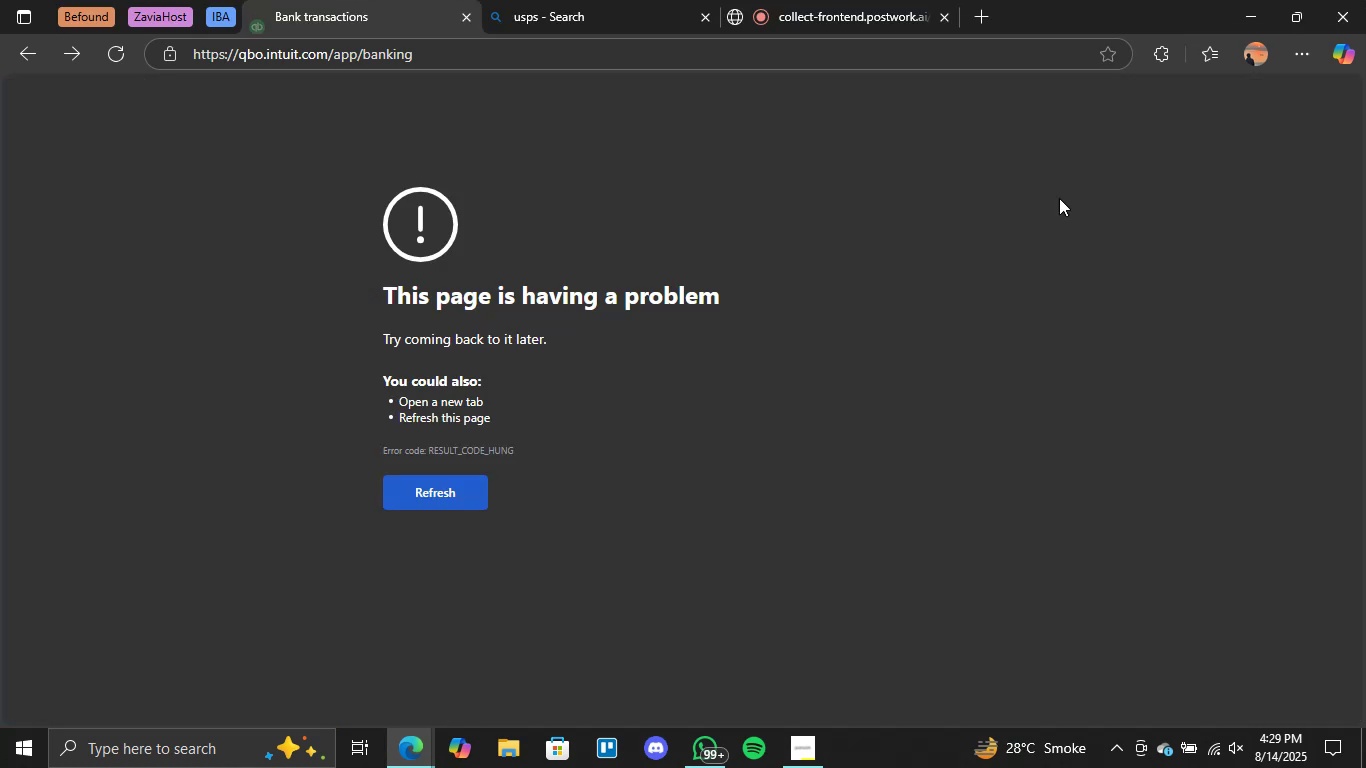 
wait(15.43)
 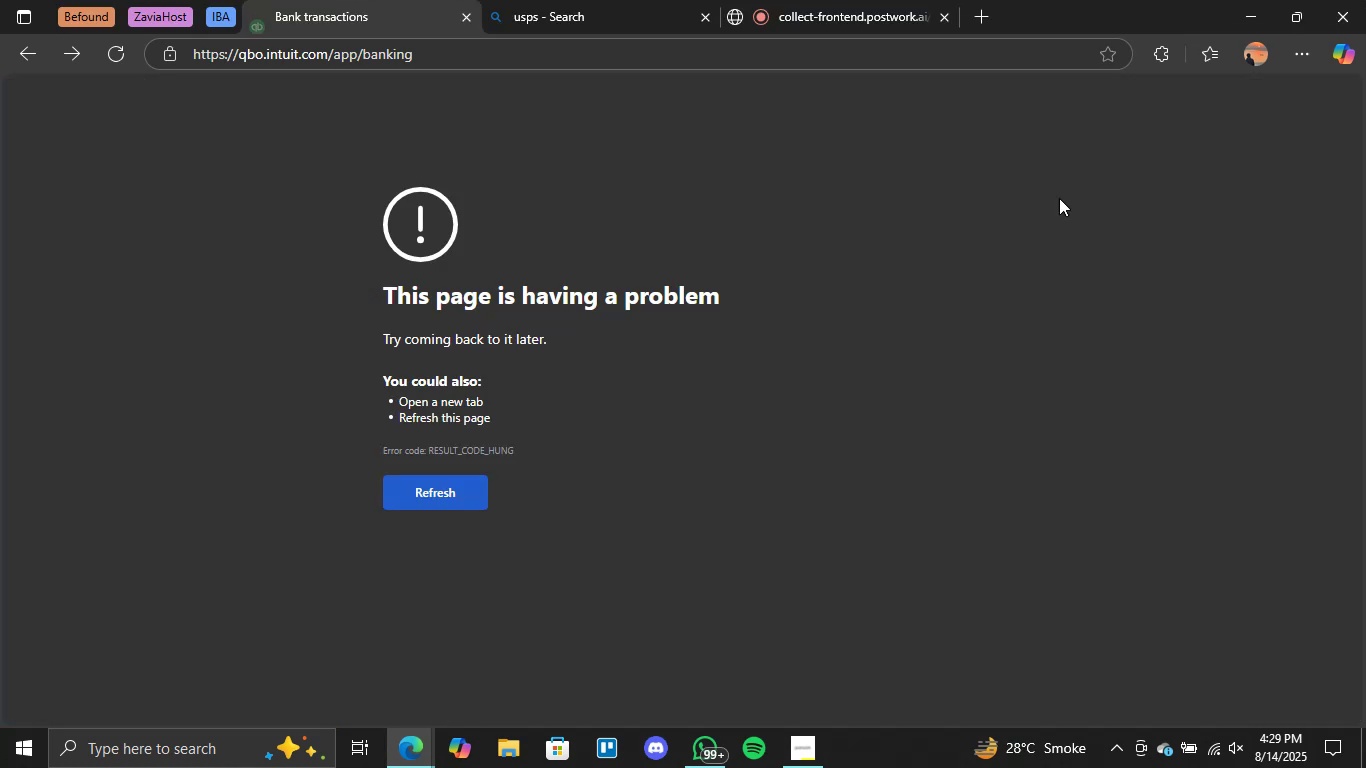 
left_click([441, 103])
 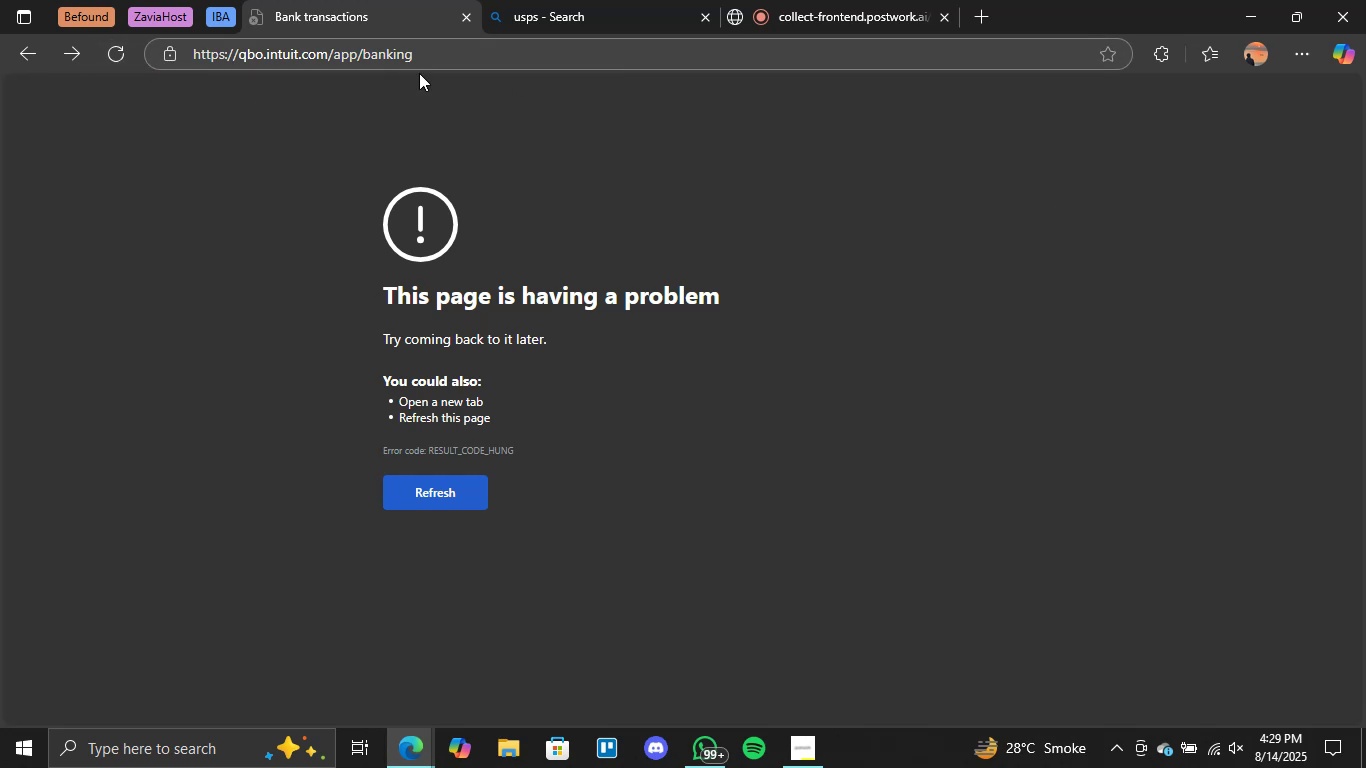 
left_click([122, 53])
 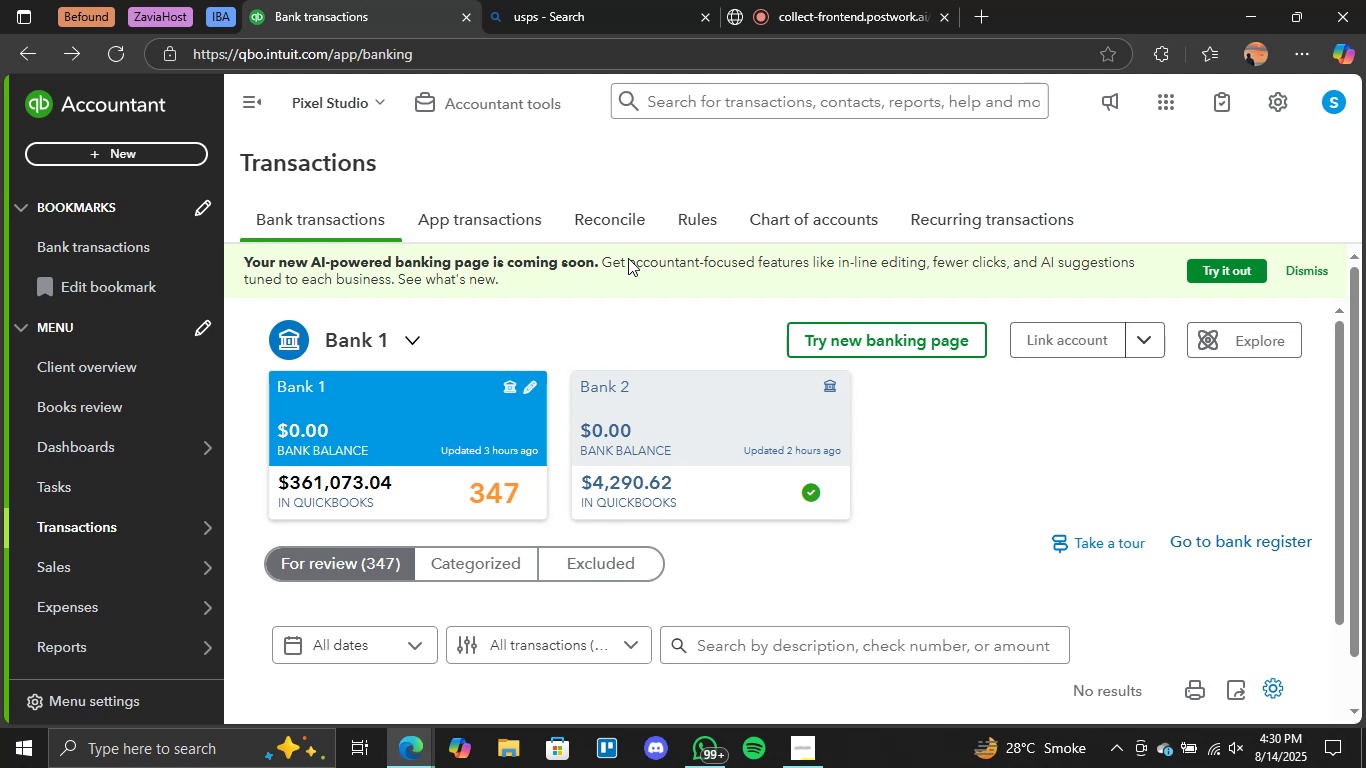 
wait(27.76)
 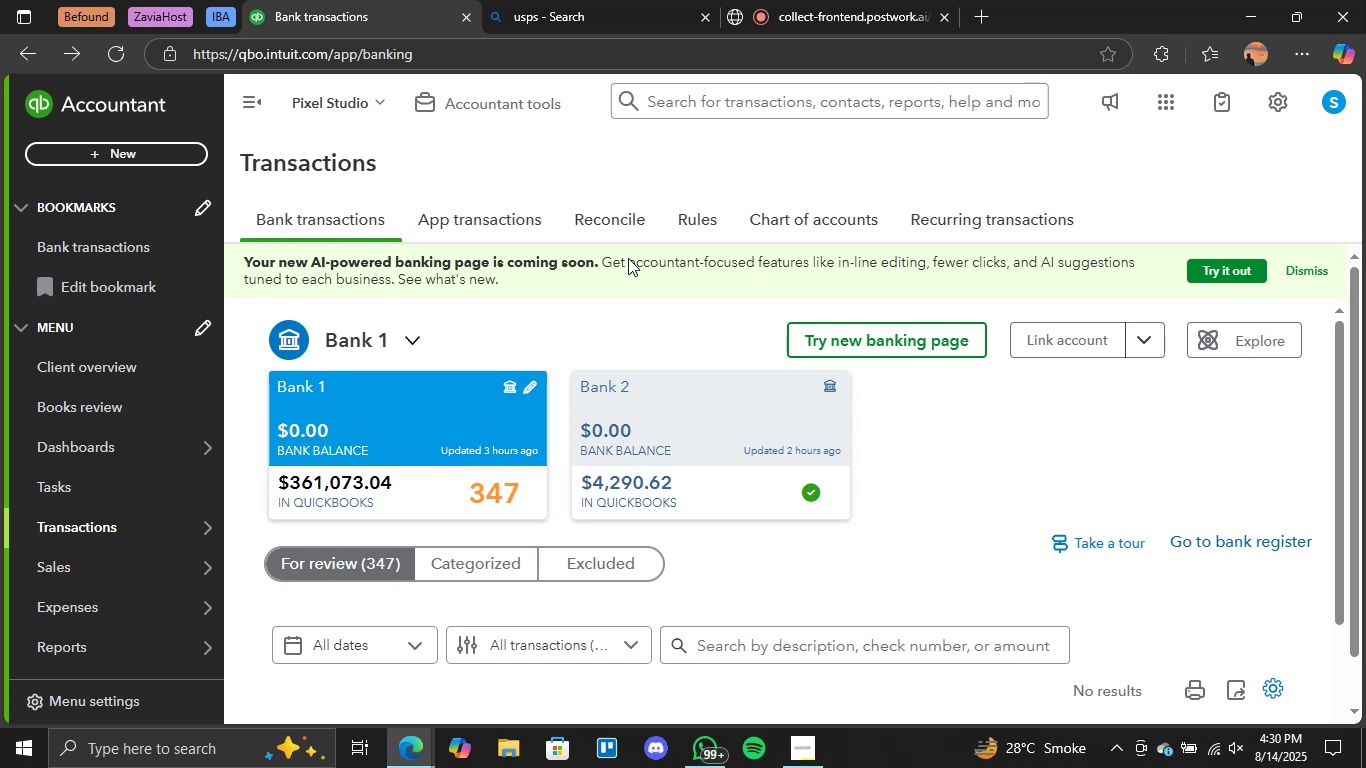 
scroll: coordinate [897, 461], scroll_direction: down, amount: 8.0
 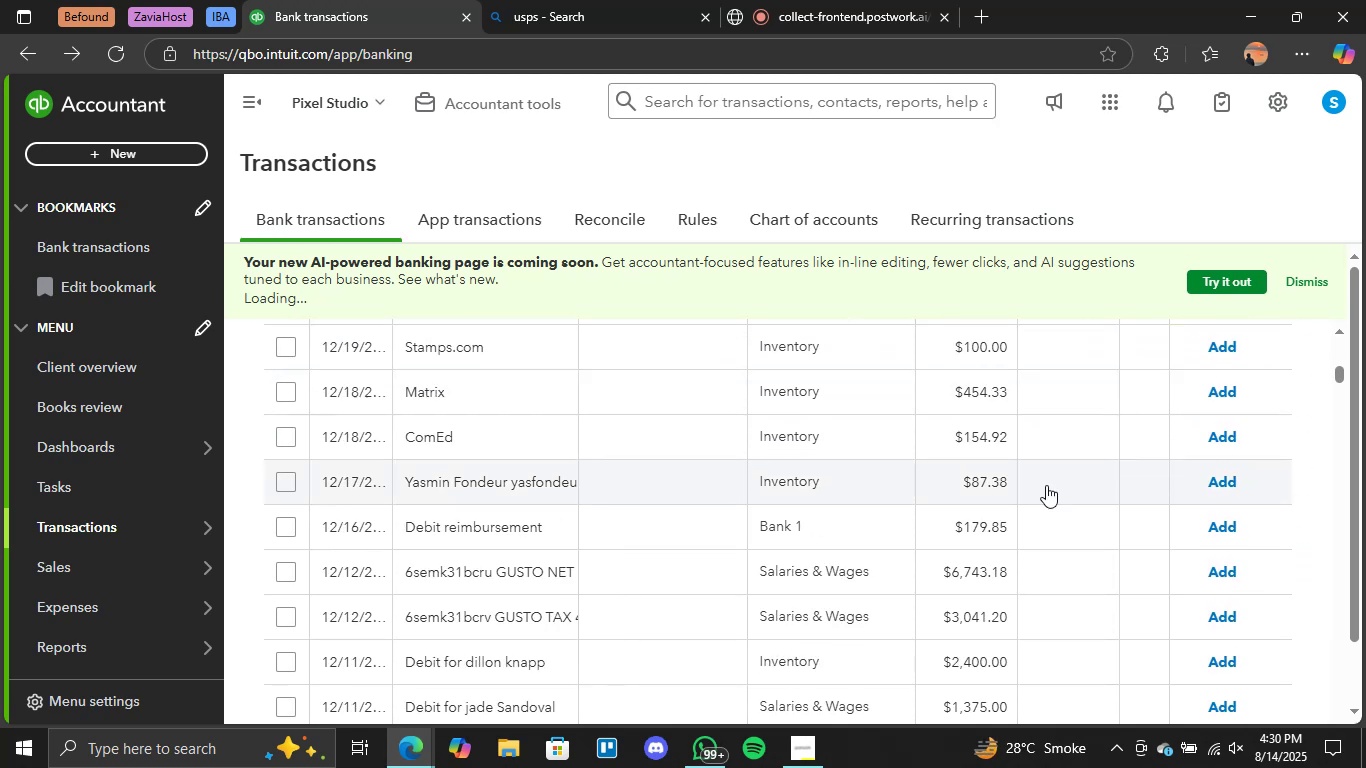 
scroll: coordinate [1189, 485], scroll_direction: up, amount: 8.0
 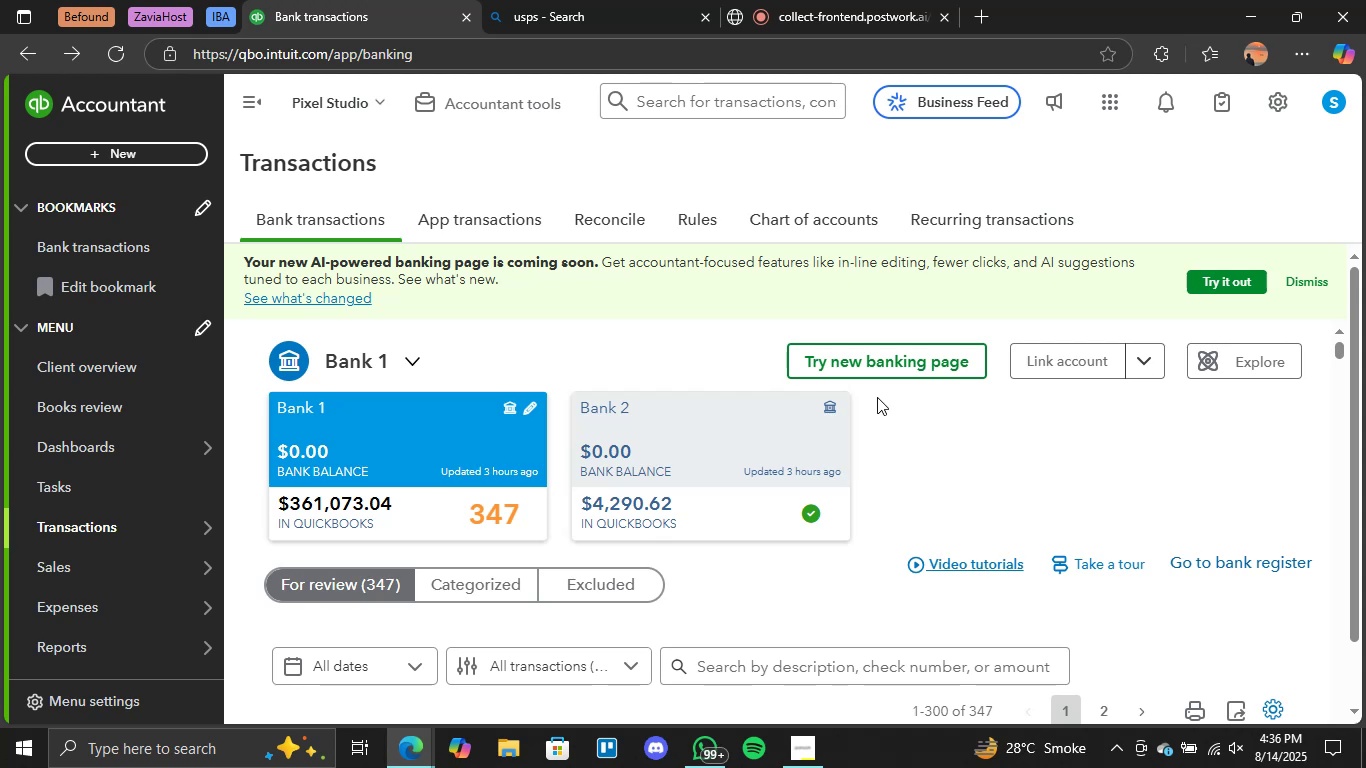 
wait(396.64)
 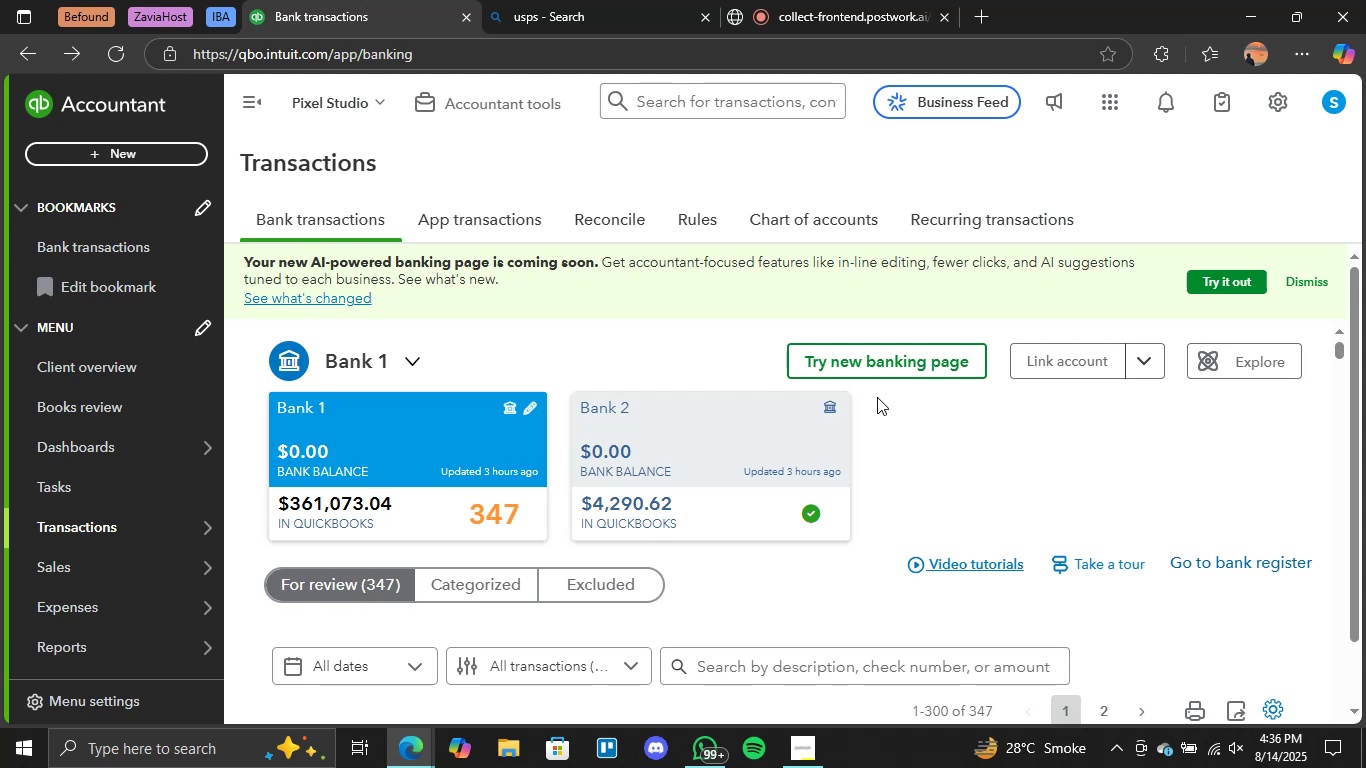 
scroll: coordinate [747, 533], scroll_direction: down, amount: 6.0
 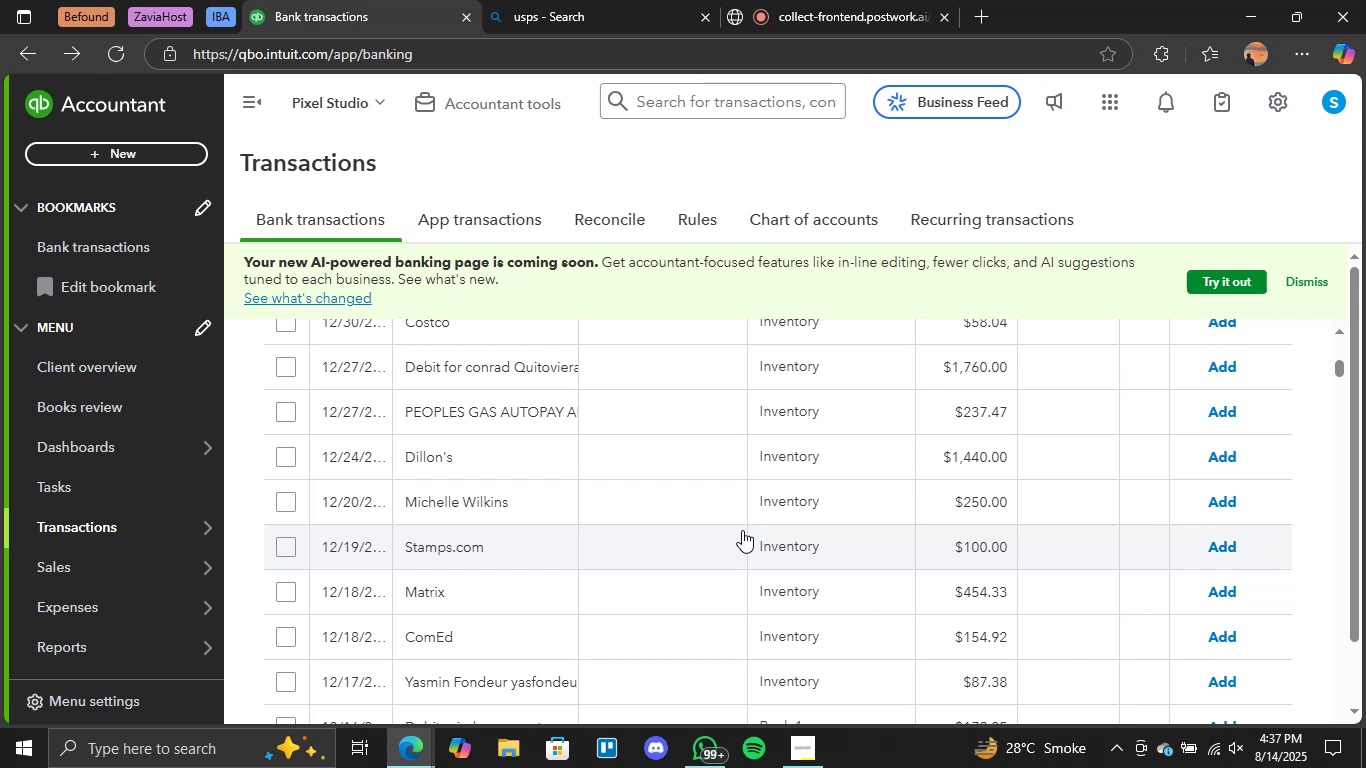 
wait(5.34)
 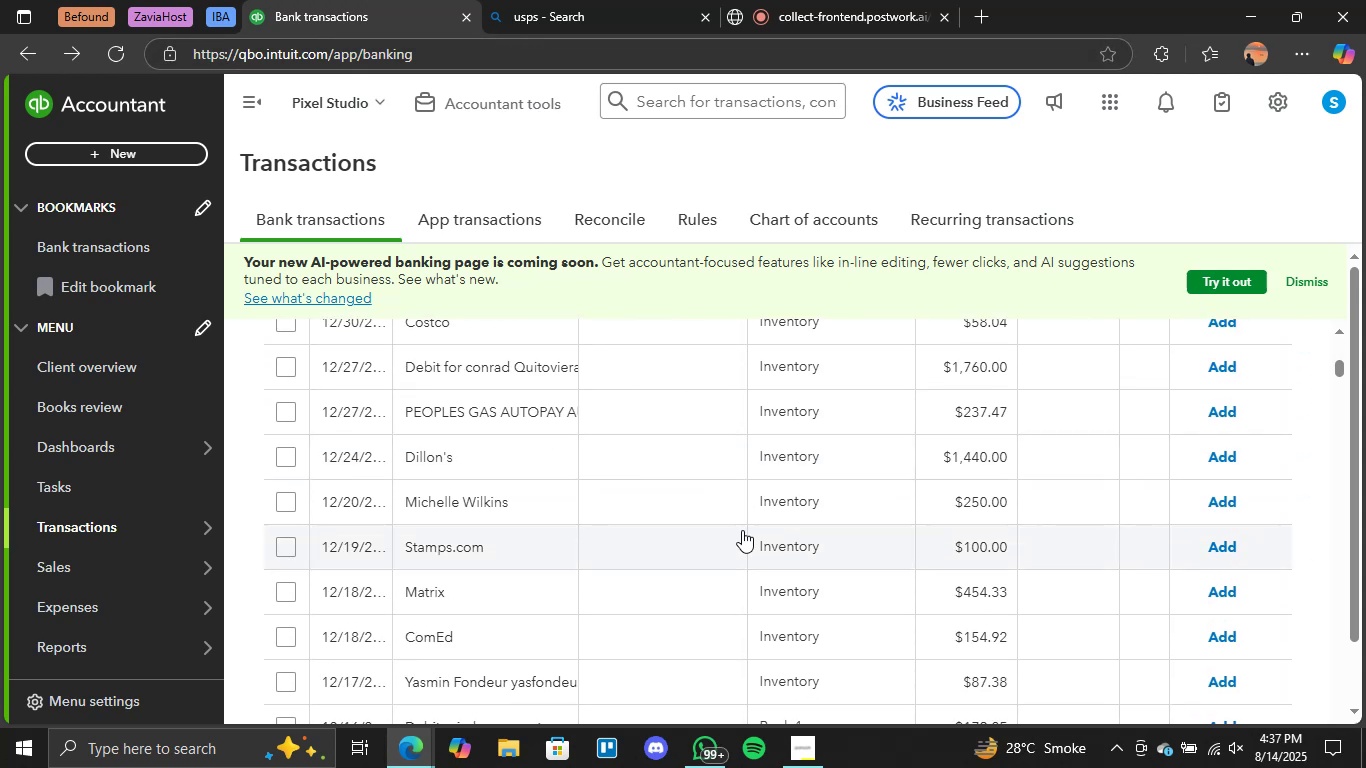 
scroll: coordinate [669, 550], scroll_direction: up, amount: 5.0
 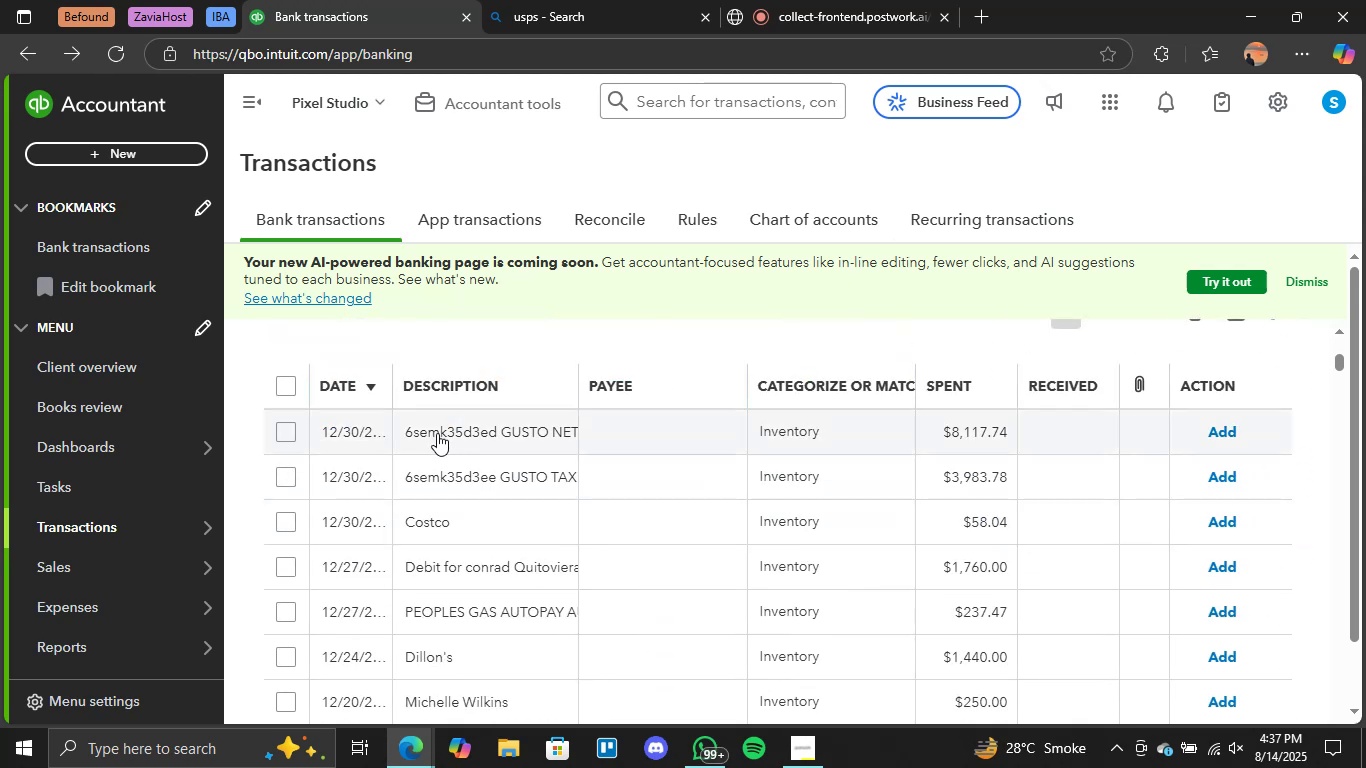 
scroll: coordinate [657, 536], scroll_direction: down, amount: 69.0
 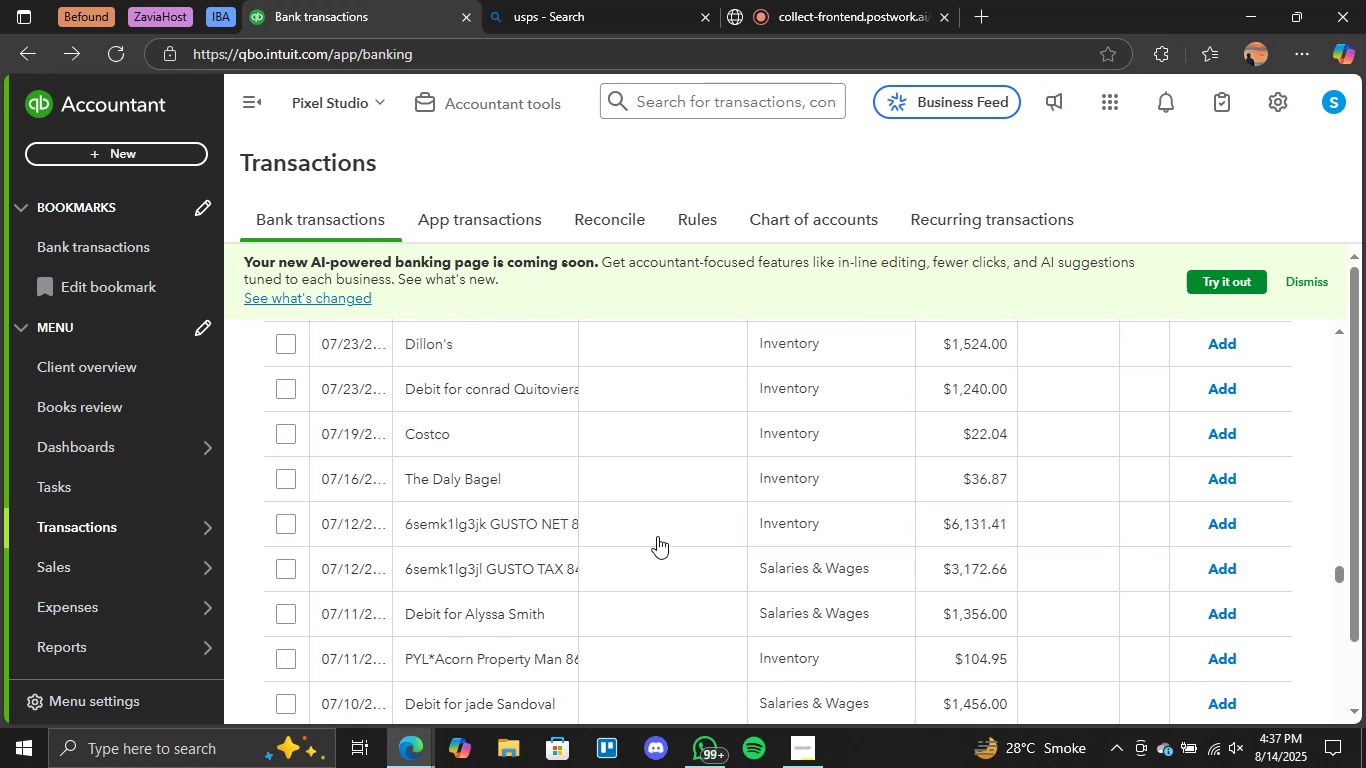 
scroll: coordinate [657, 536], scroll_direction: up, amount: 3.0
 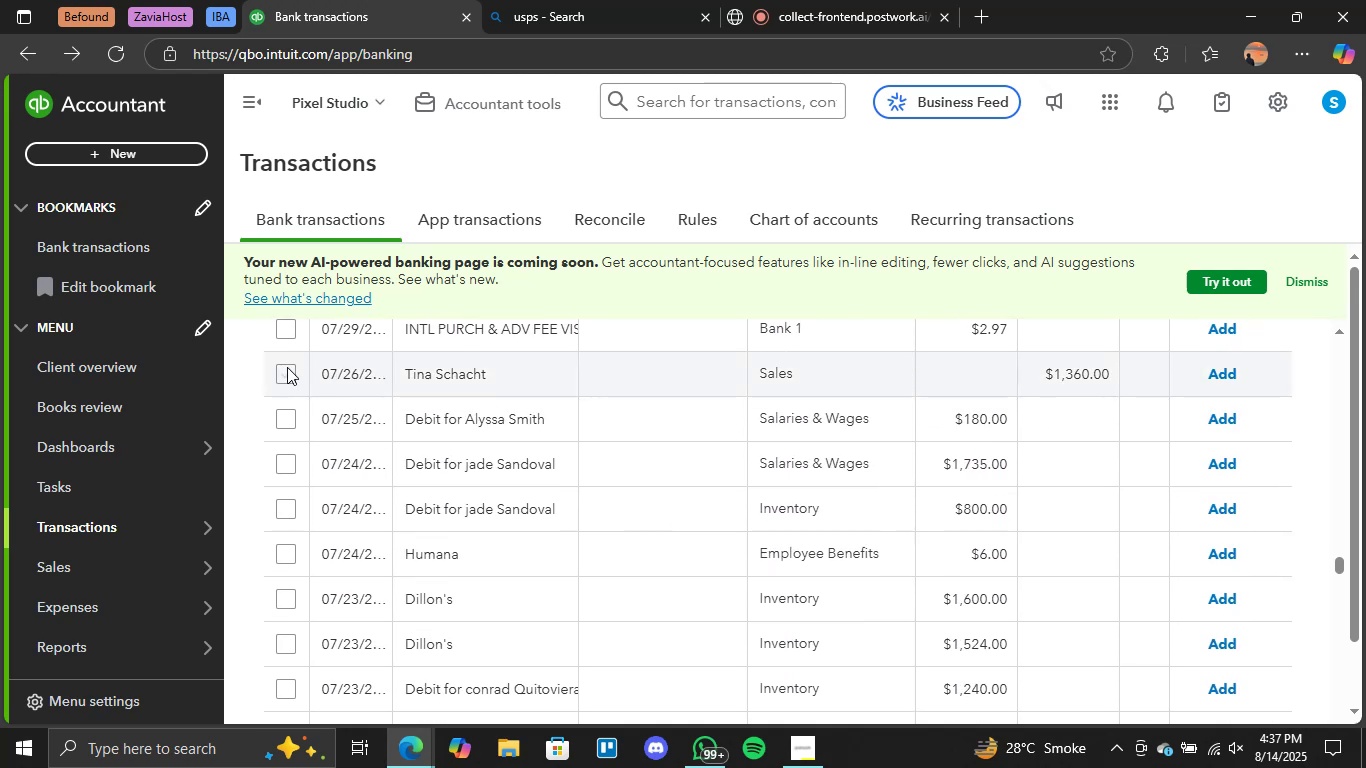 
left_click([284, 371])
 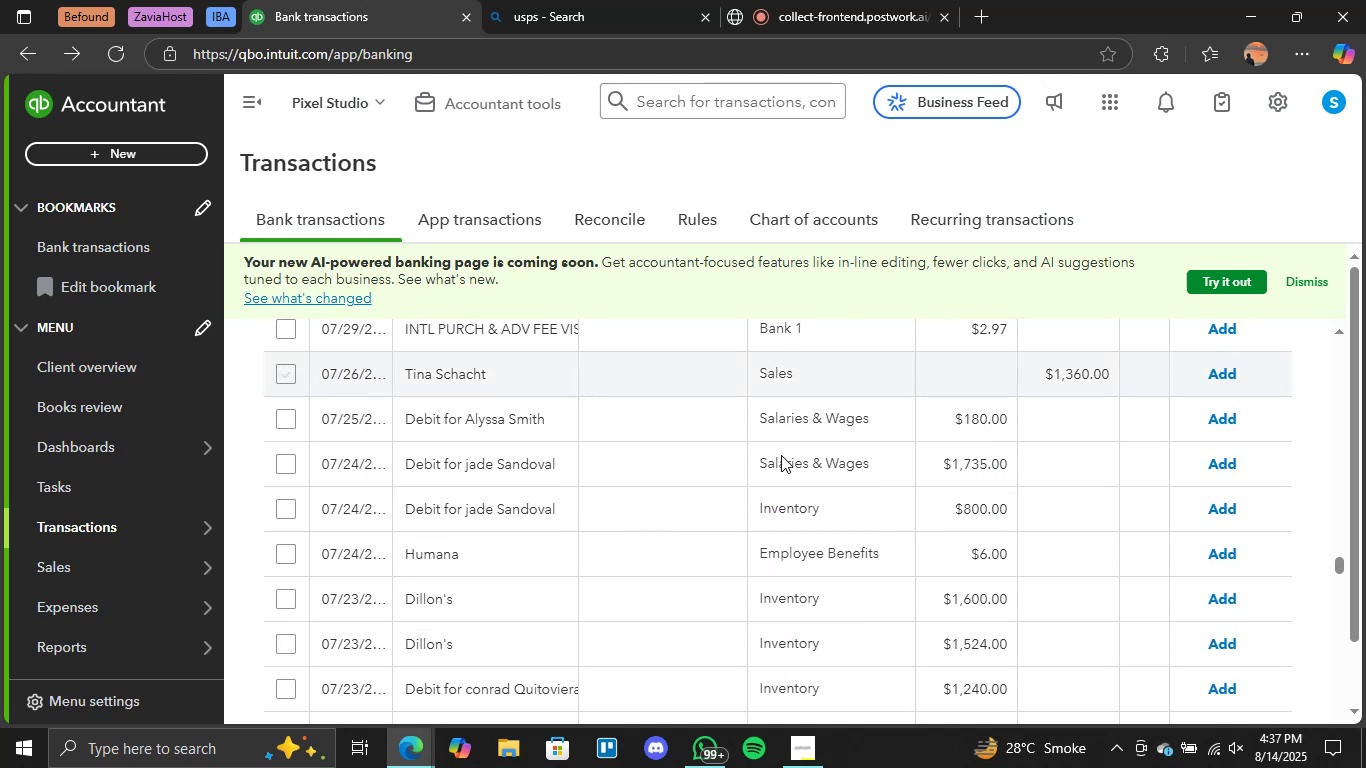 
scroll: coordinate [787, 501], scroll_direction: down, amount: 6.0
 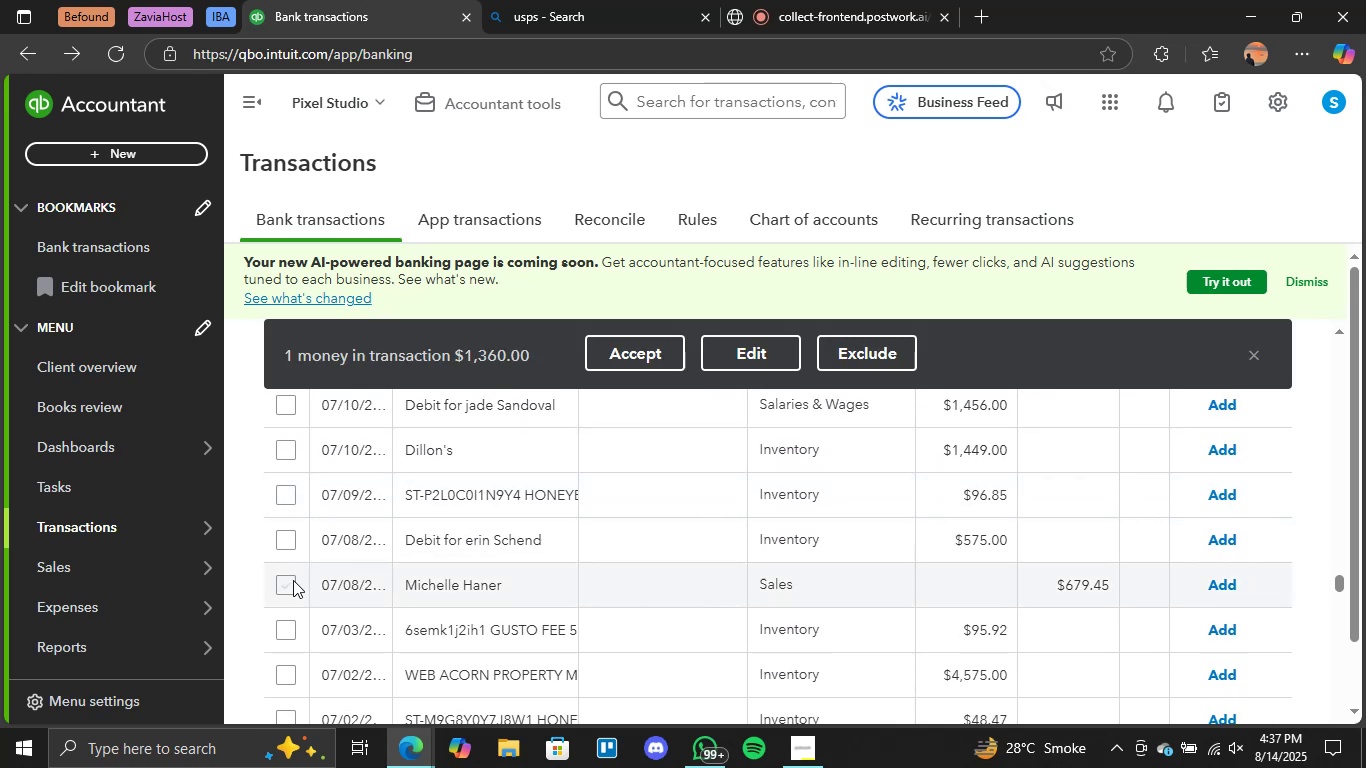 
left_click([280, 580])
 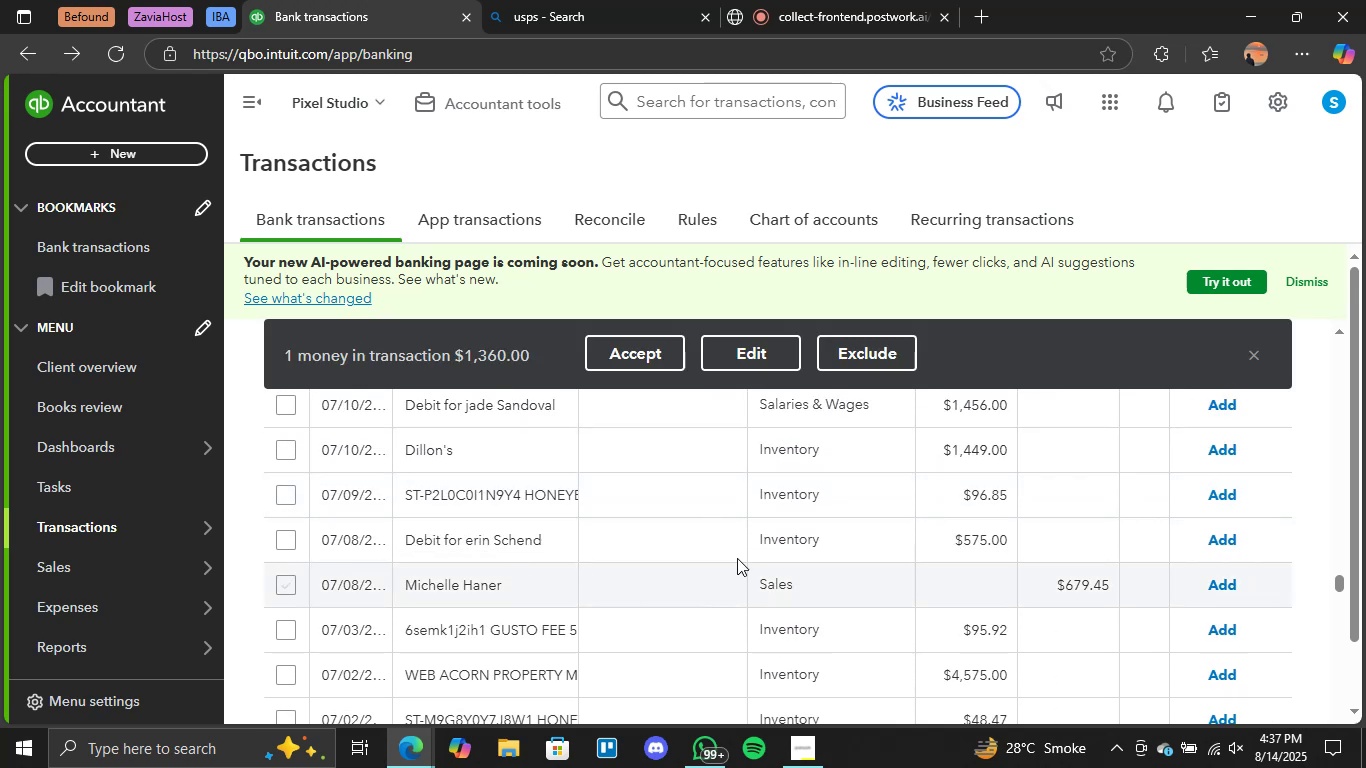 
scroll: coordinate [749, 560], scroll_direction: down, amount: 5.0
 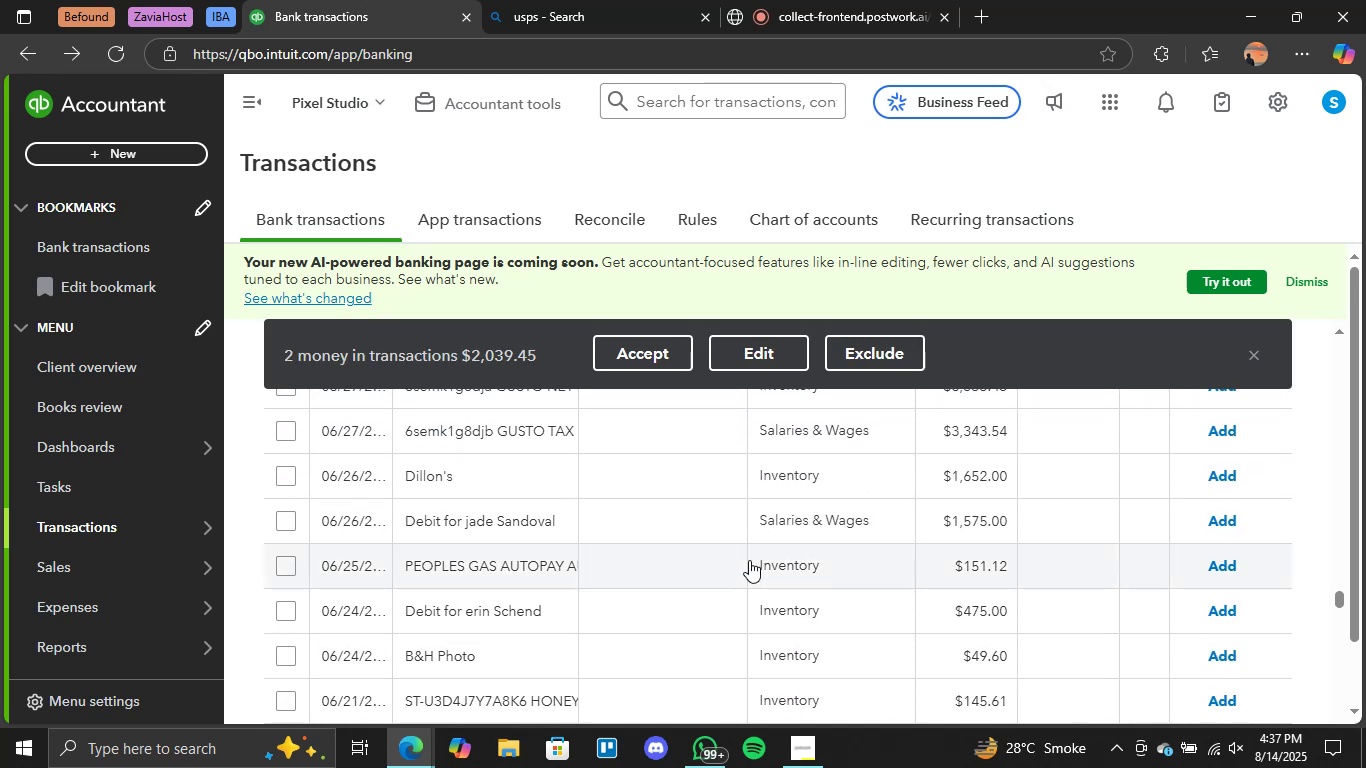 
scroll: coordinate [744, 559], scroll_direction: up, amount: 1.0
 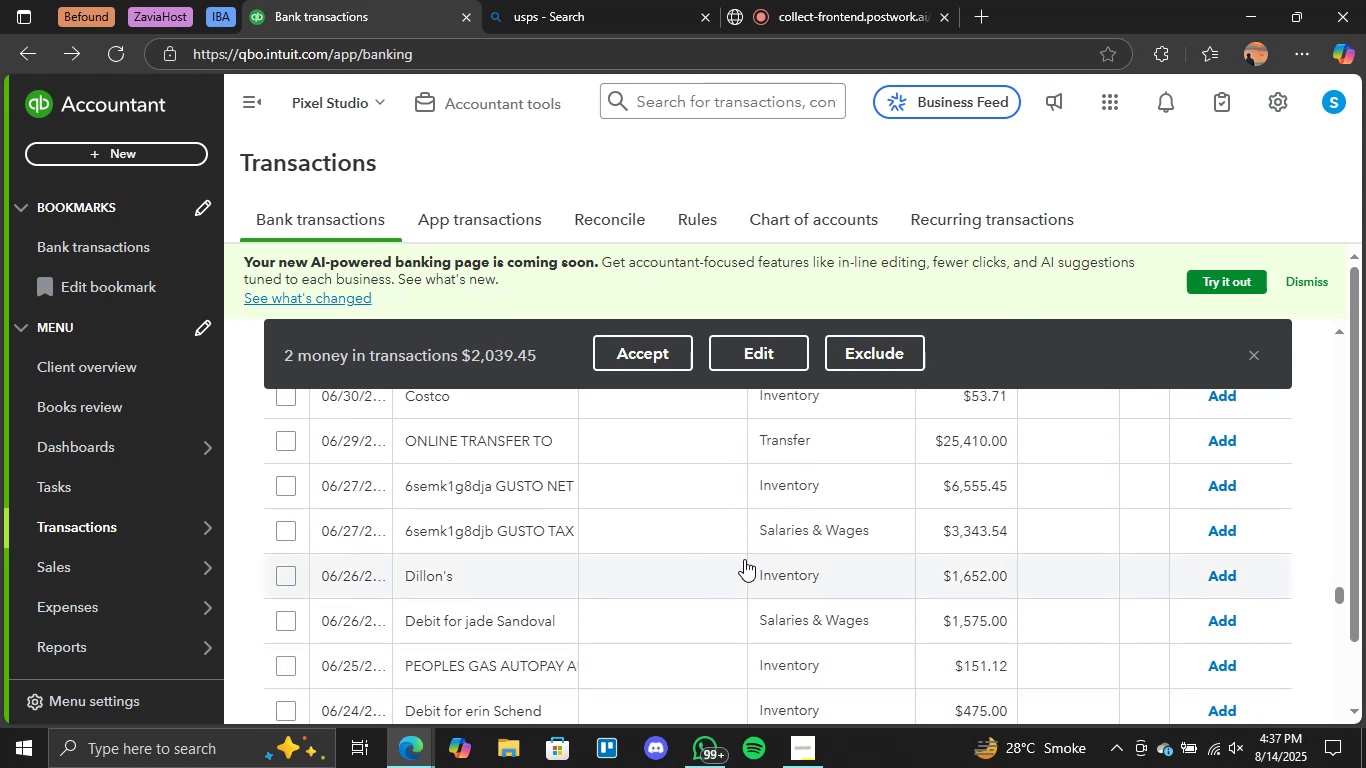 
scroll: coordinate [801, 546], scroll_direction: down, amount: 7.0
 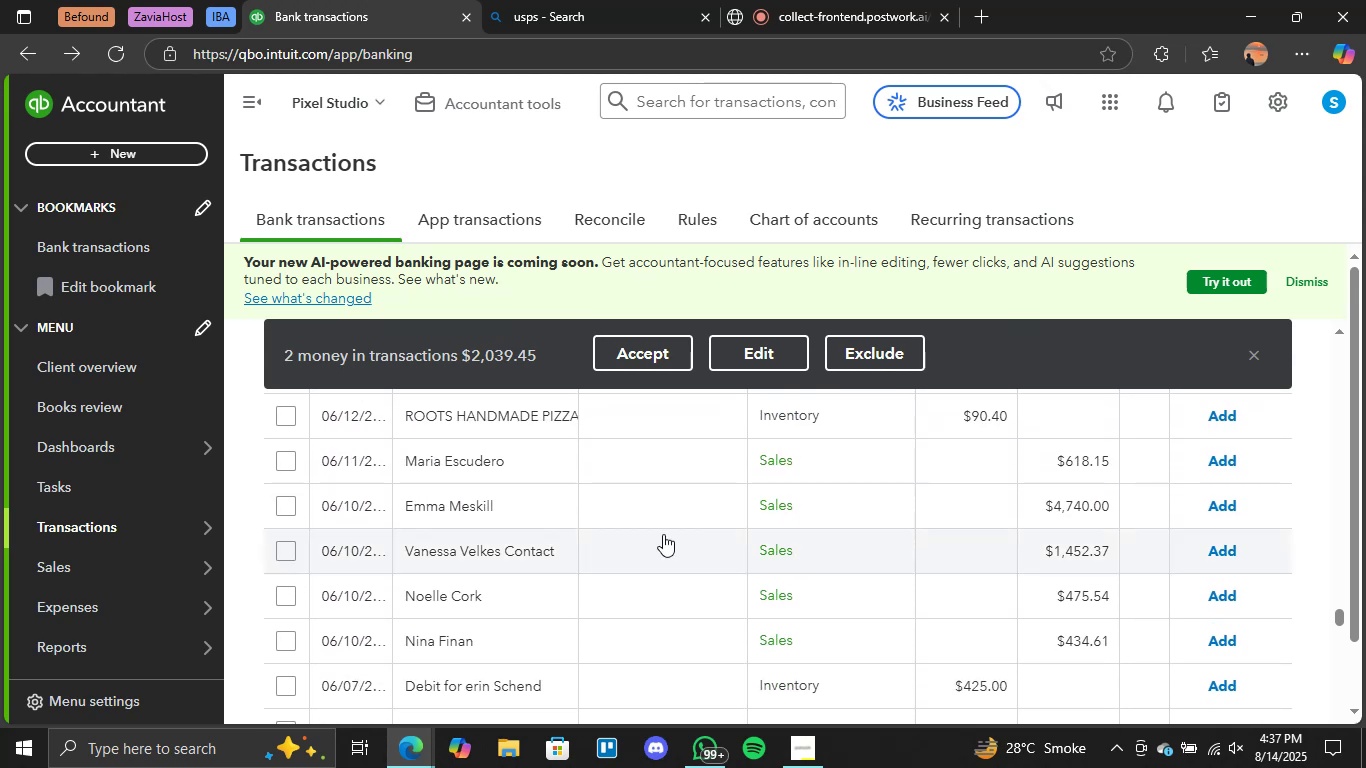 
scroll: coordinate [704, 513], scroll_direction: up, amount: 7.0
 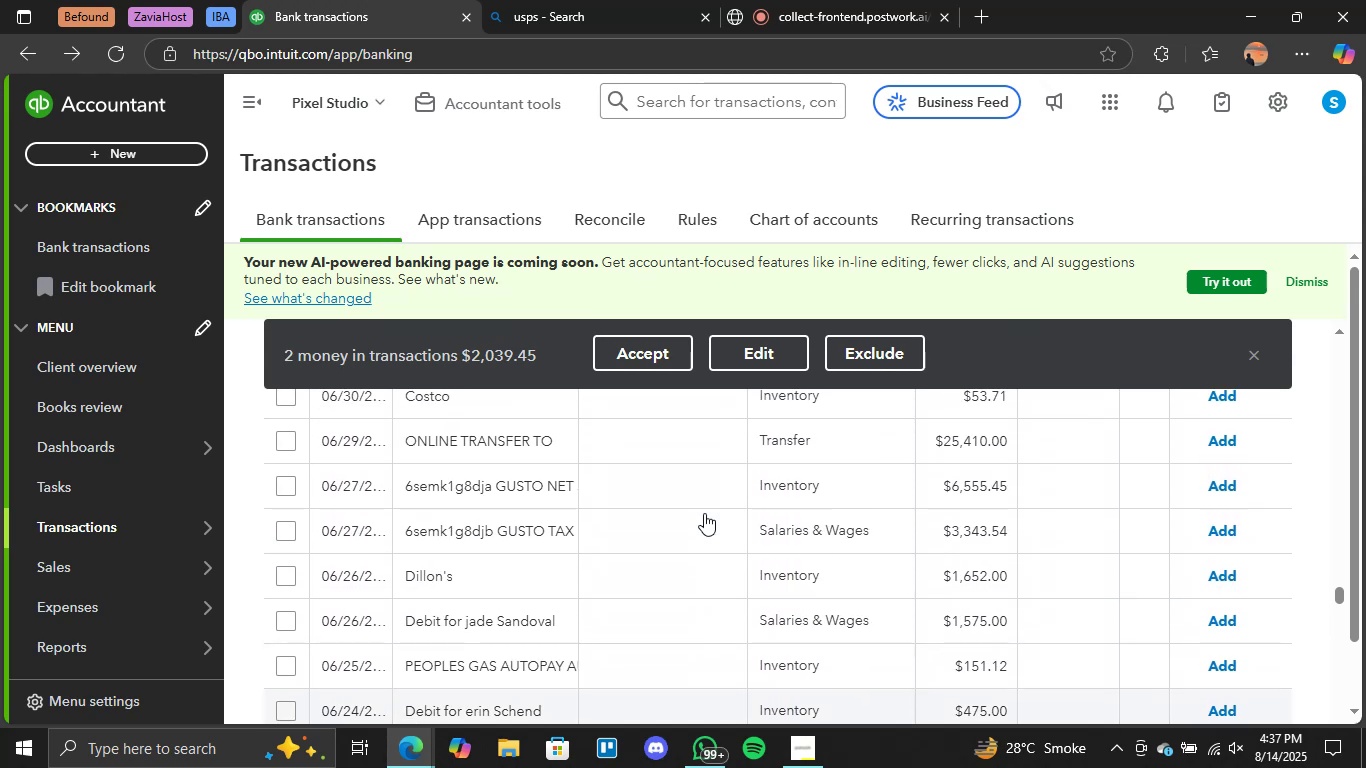 
scroll: coordinate [702, 514], scroll_direction: down, amount: 7.0
 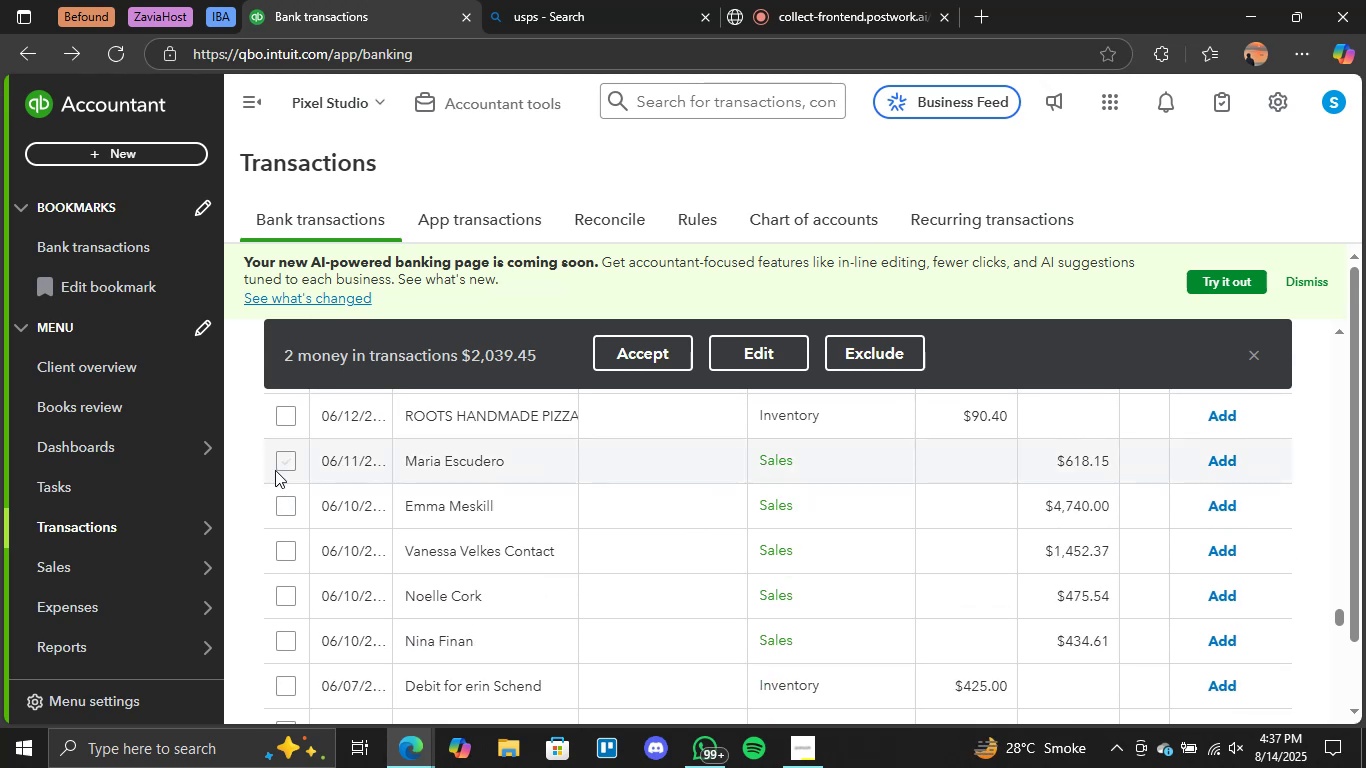 
left_click([289, 459])
 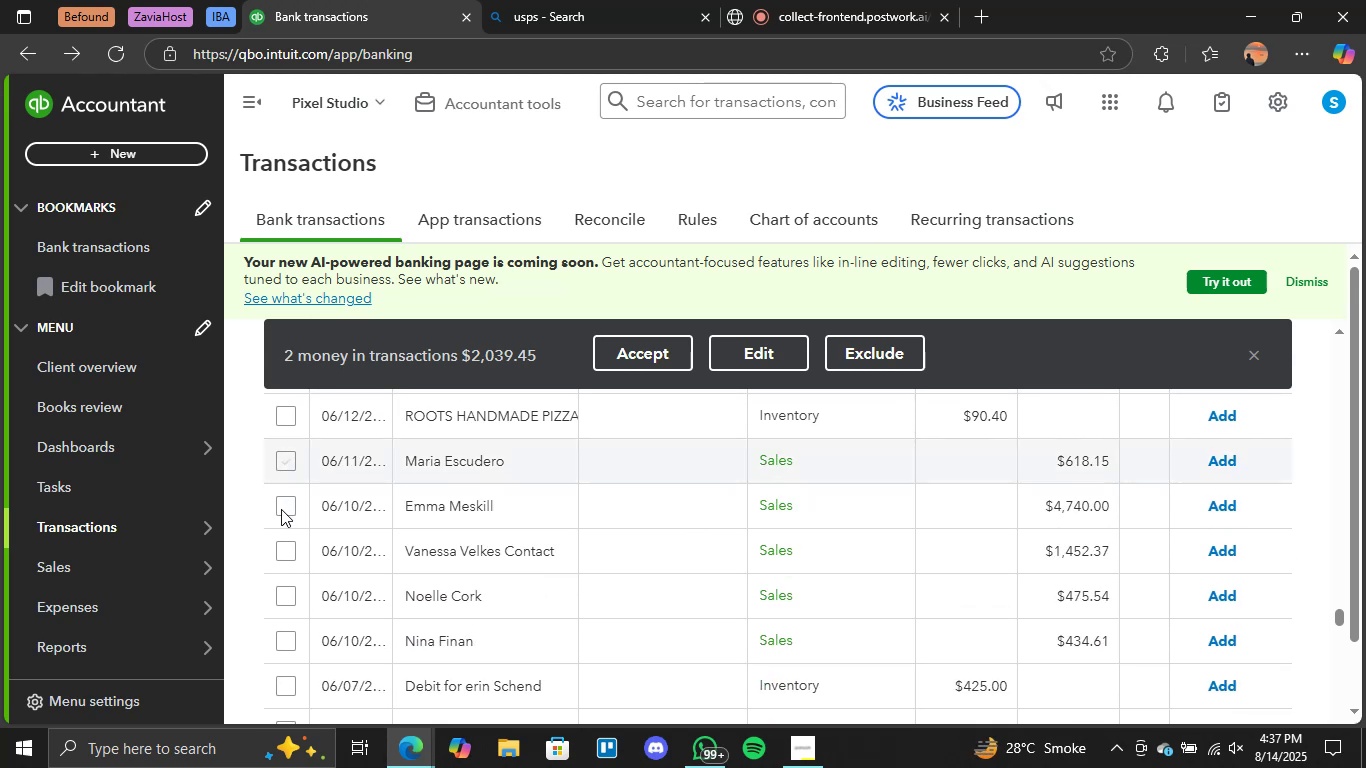 
left_click([282, 509])
 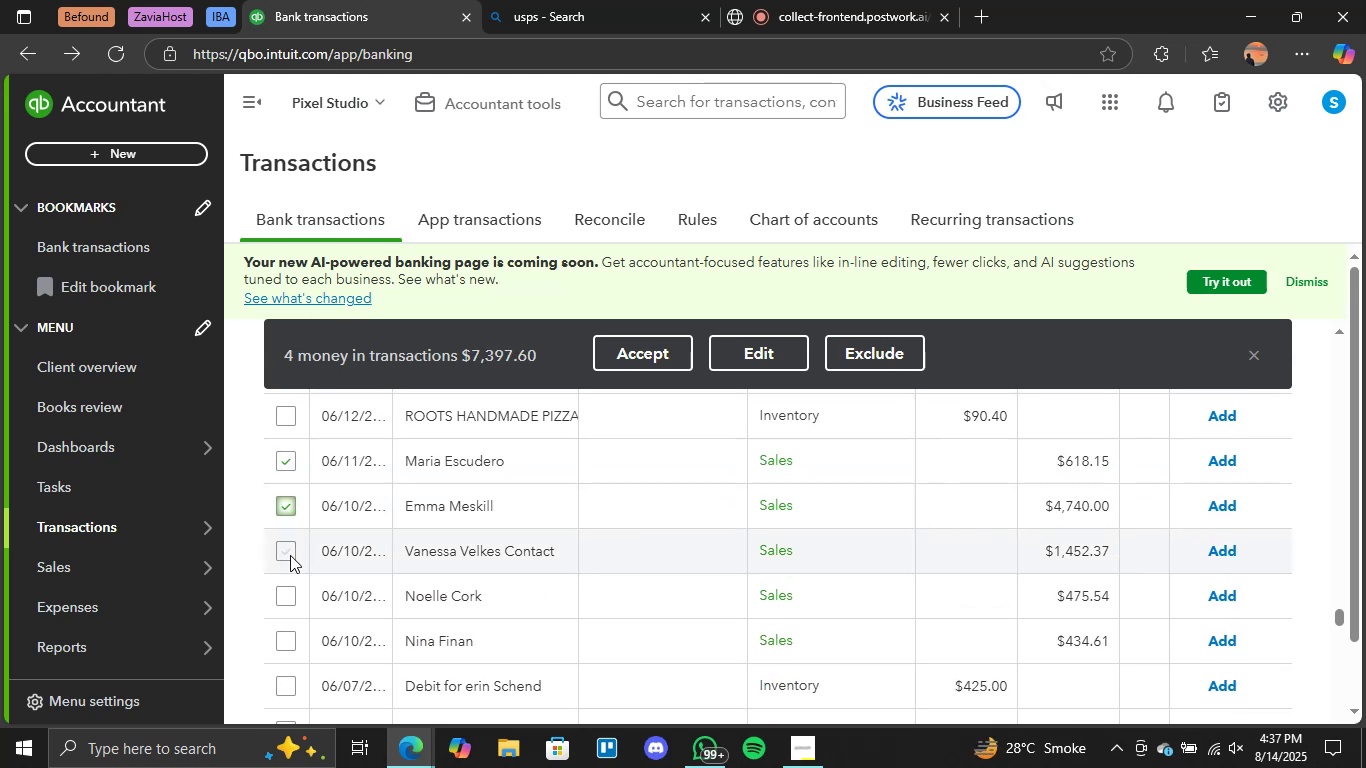 
left_click([289, 553])
 